 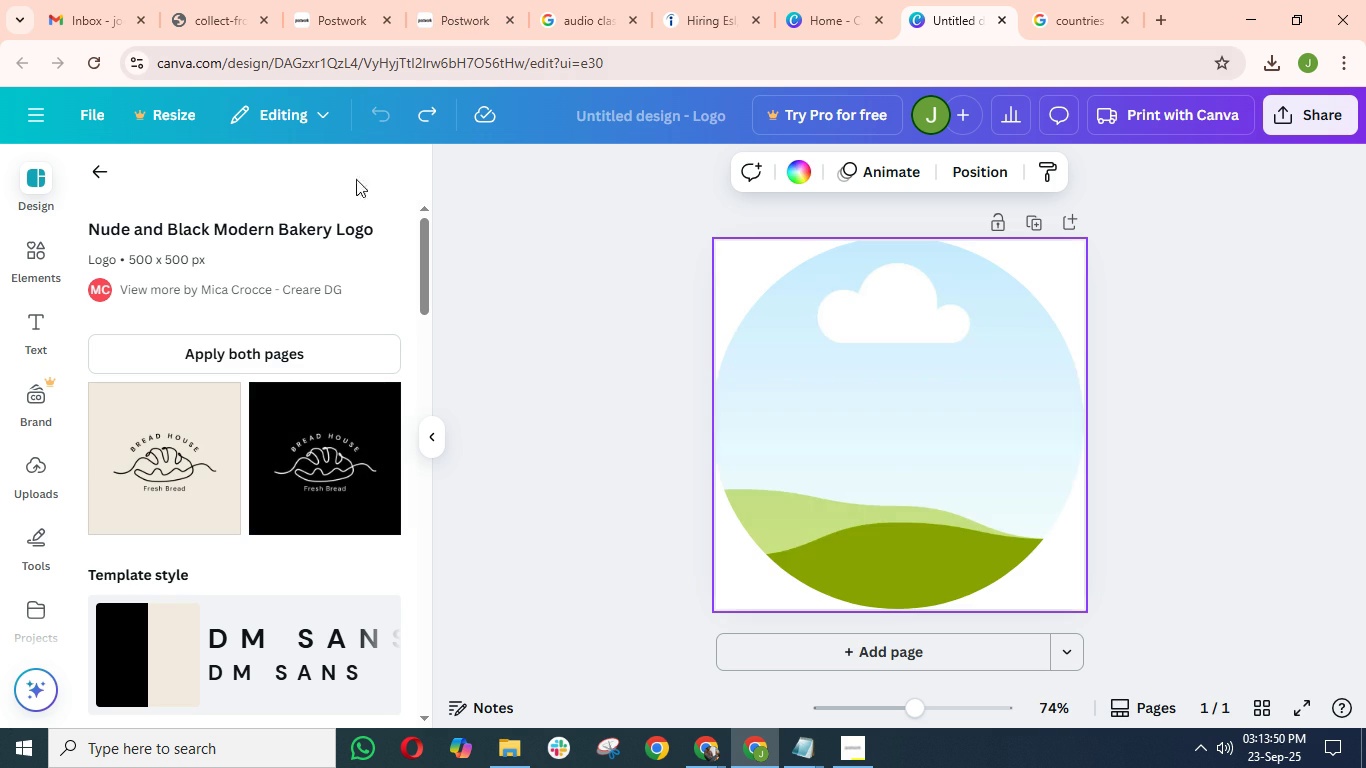 
left_click([735, 373])
 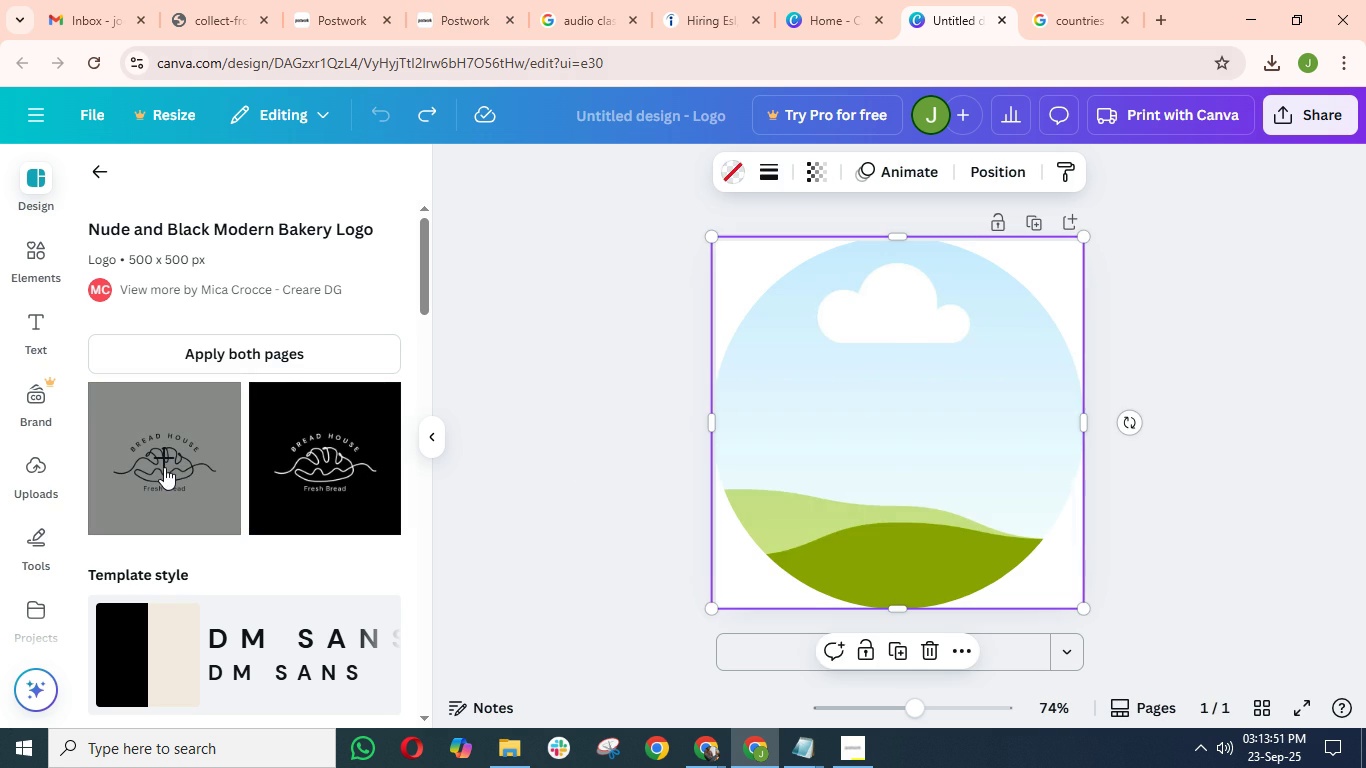 
left_click([164, 467])
 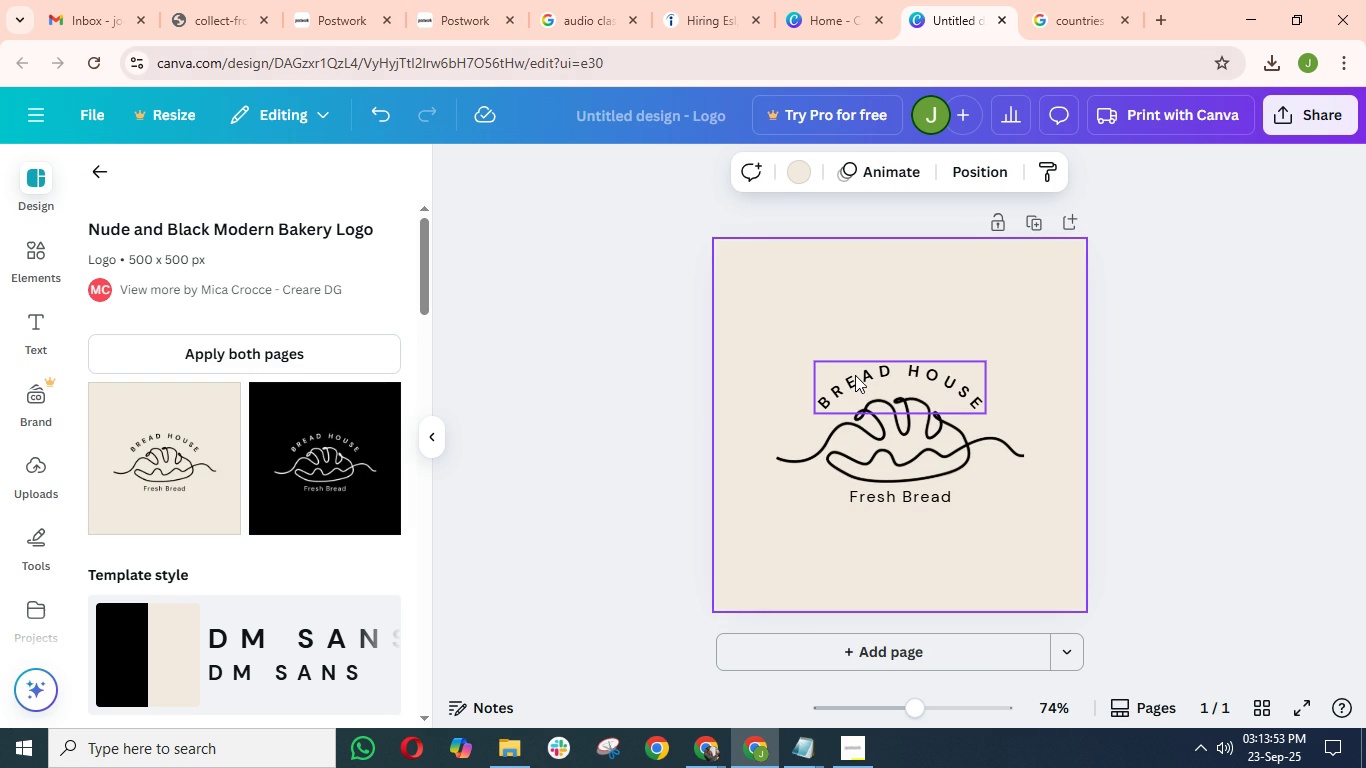 
left_click([839, 308])
 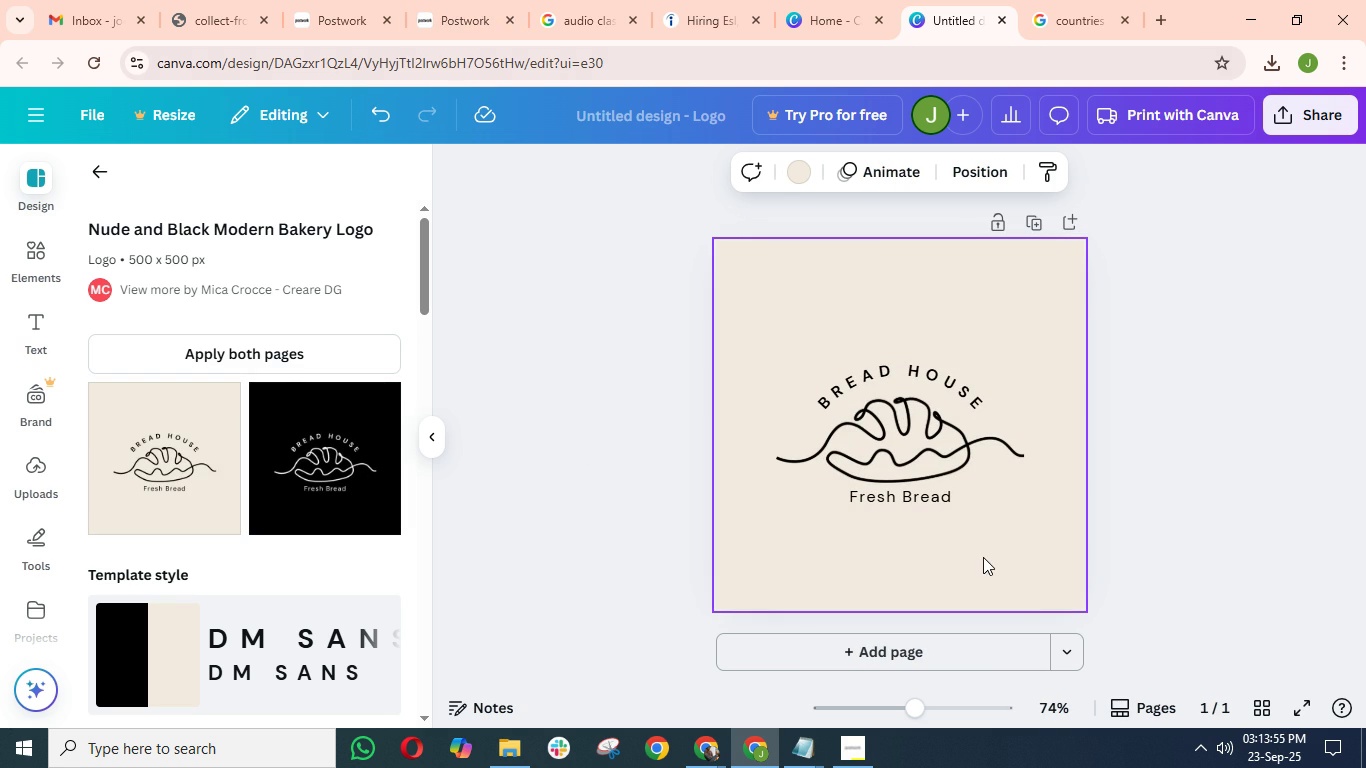 
left_click([983, 556])
 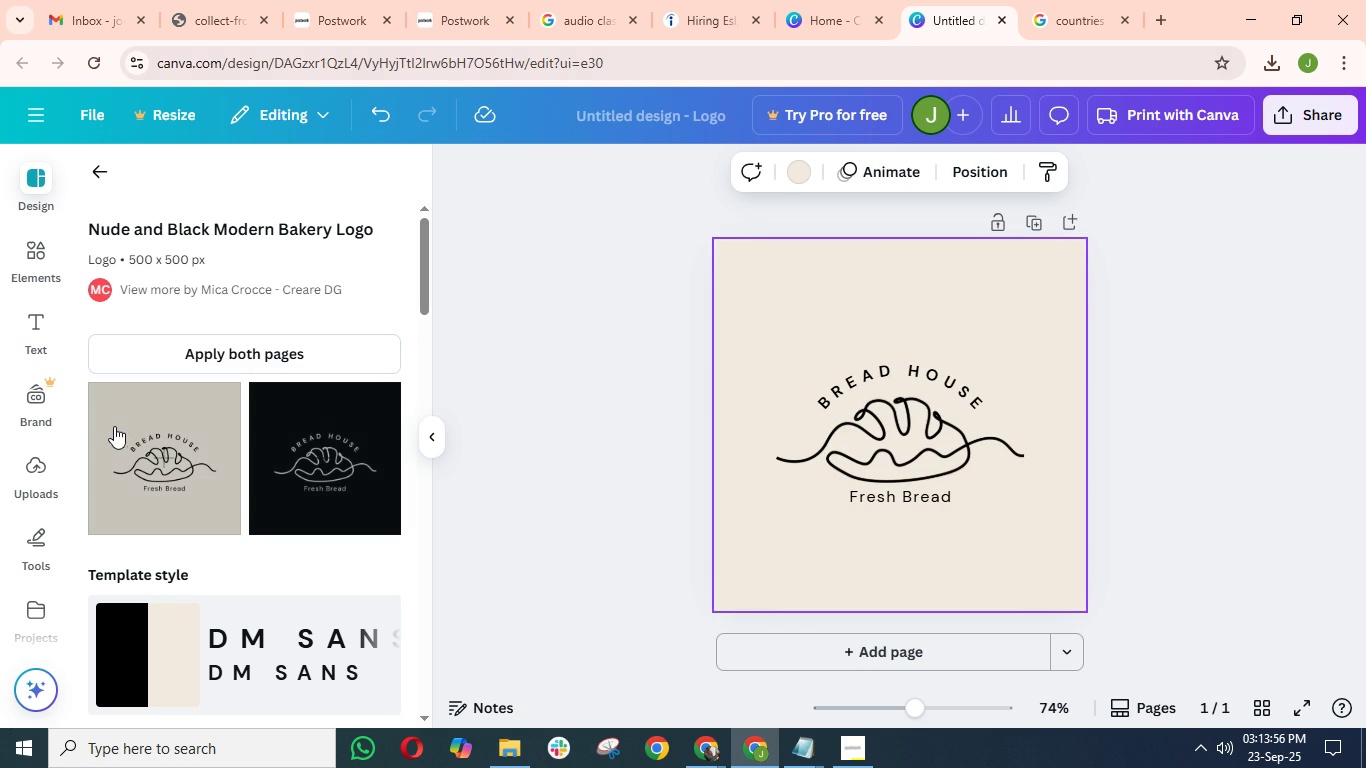 
right_click([108, 426])
 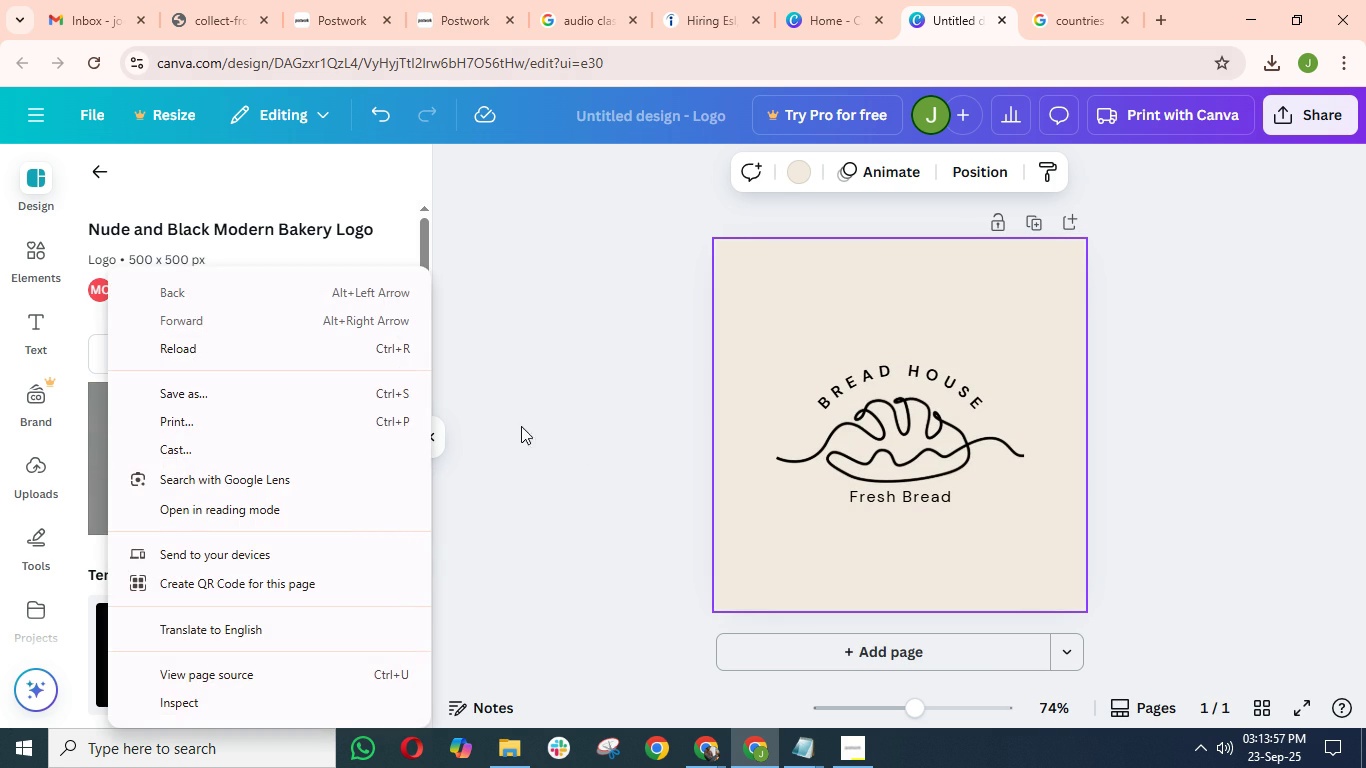 
left_click([523, 426])
 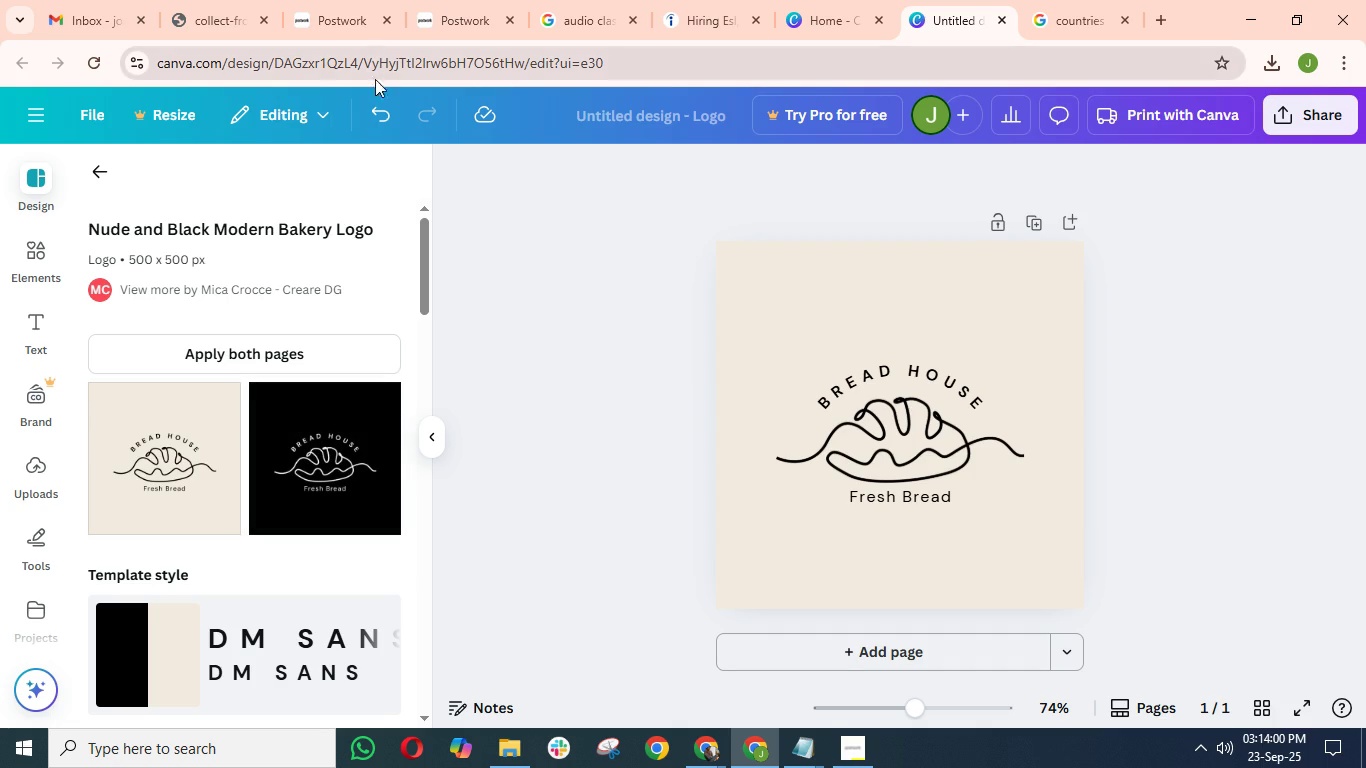 
left_click([374, 119])
 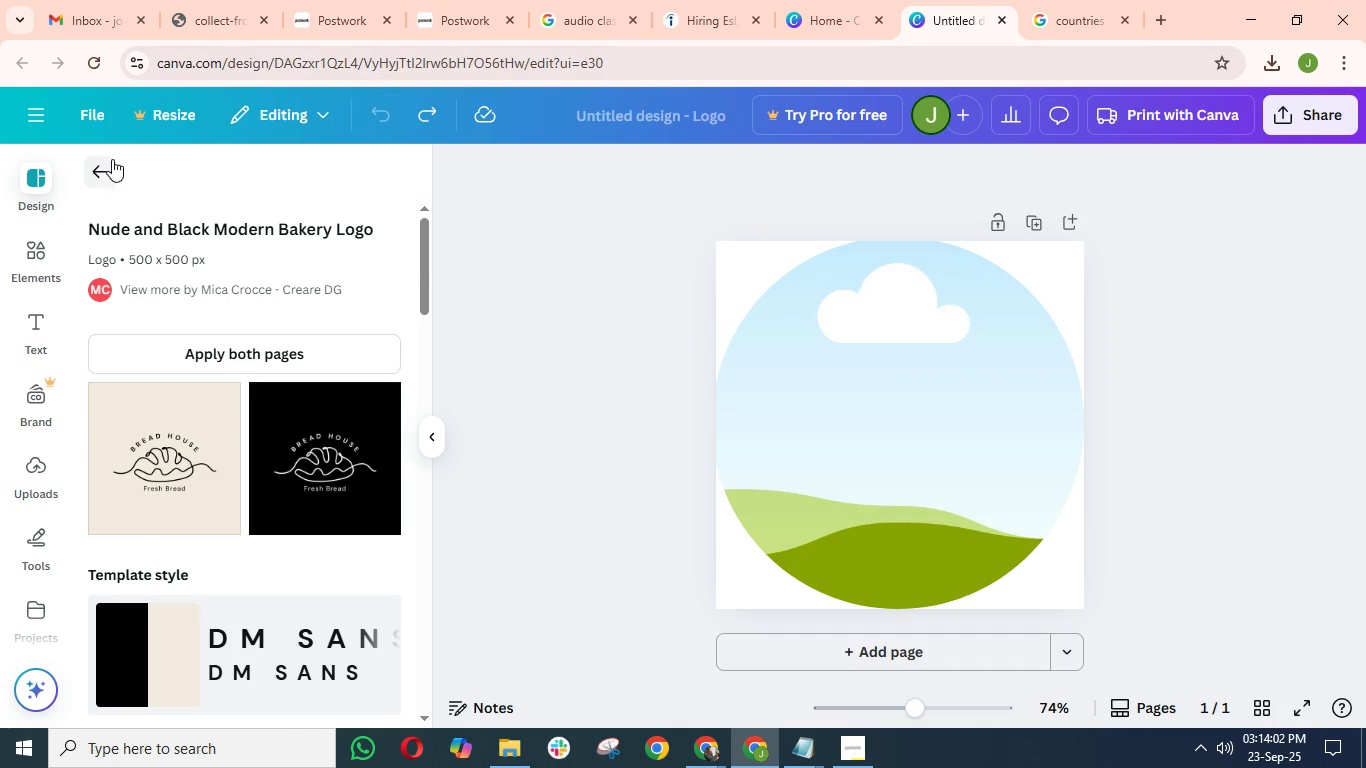 
left_click([101, 172])
 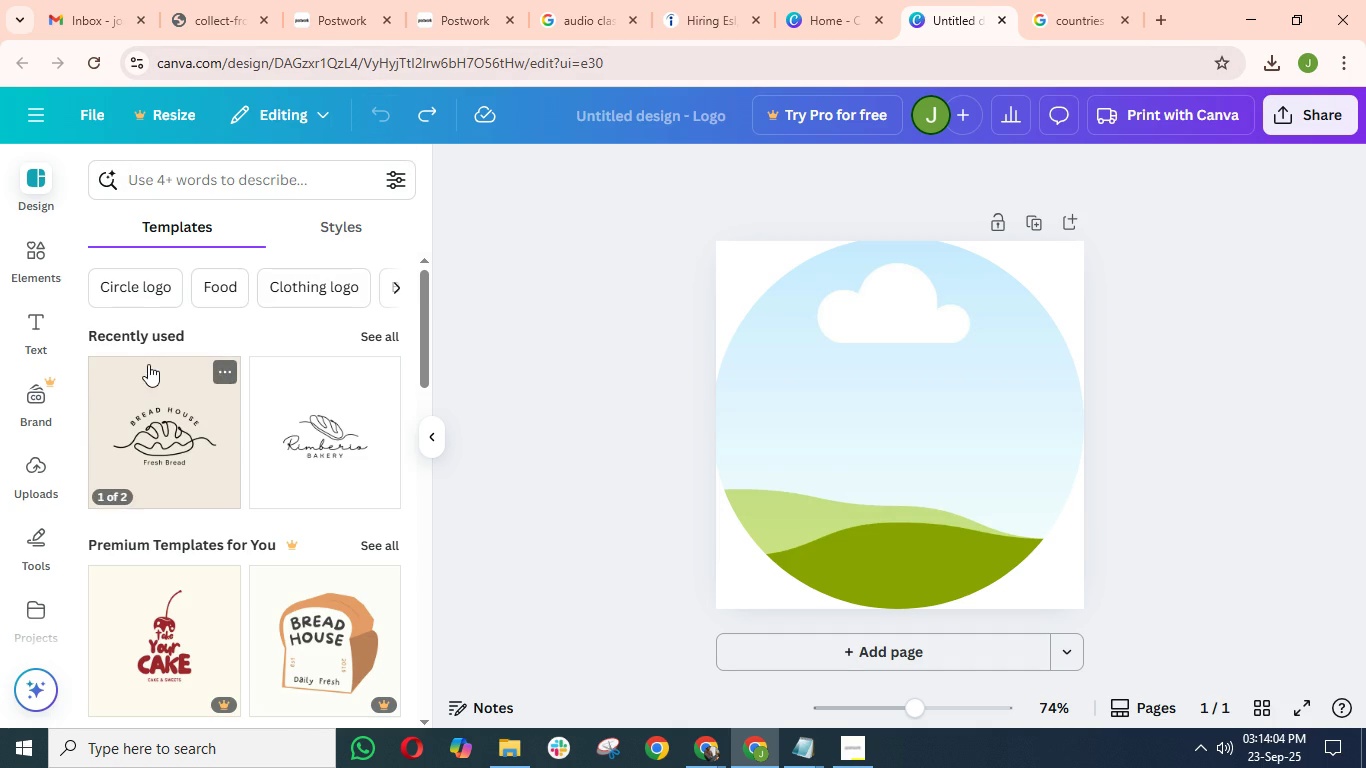 
scroll: coordinate [208, 357], scroll_direction: up, amount: 4.0
 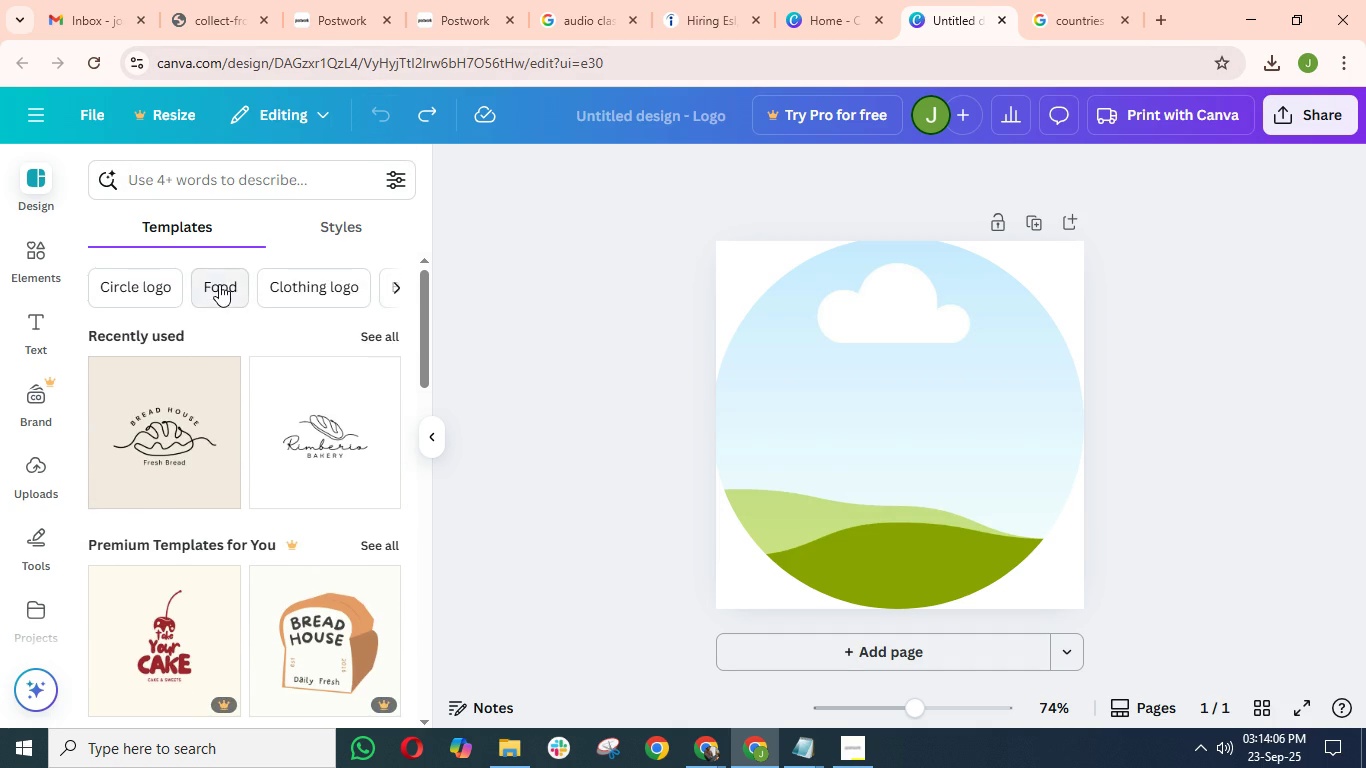 
left_click([219, 284])
 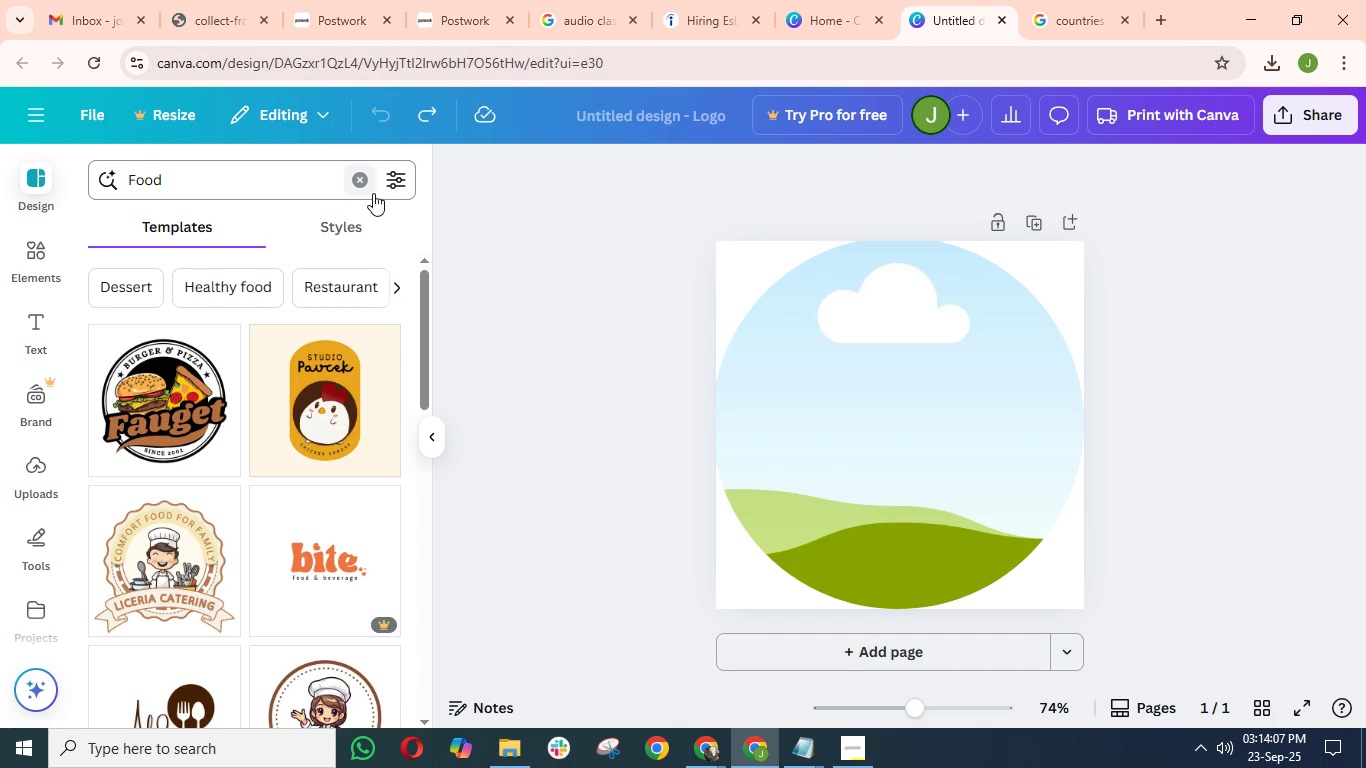 
left_click([360, 182])
 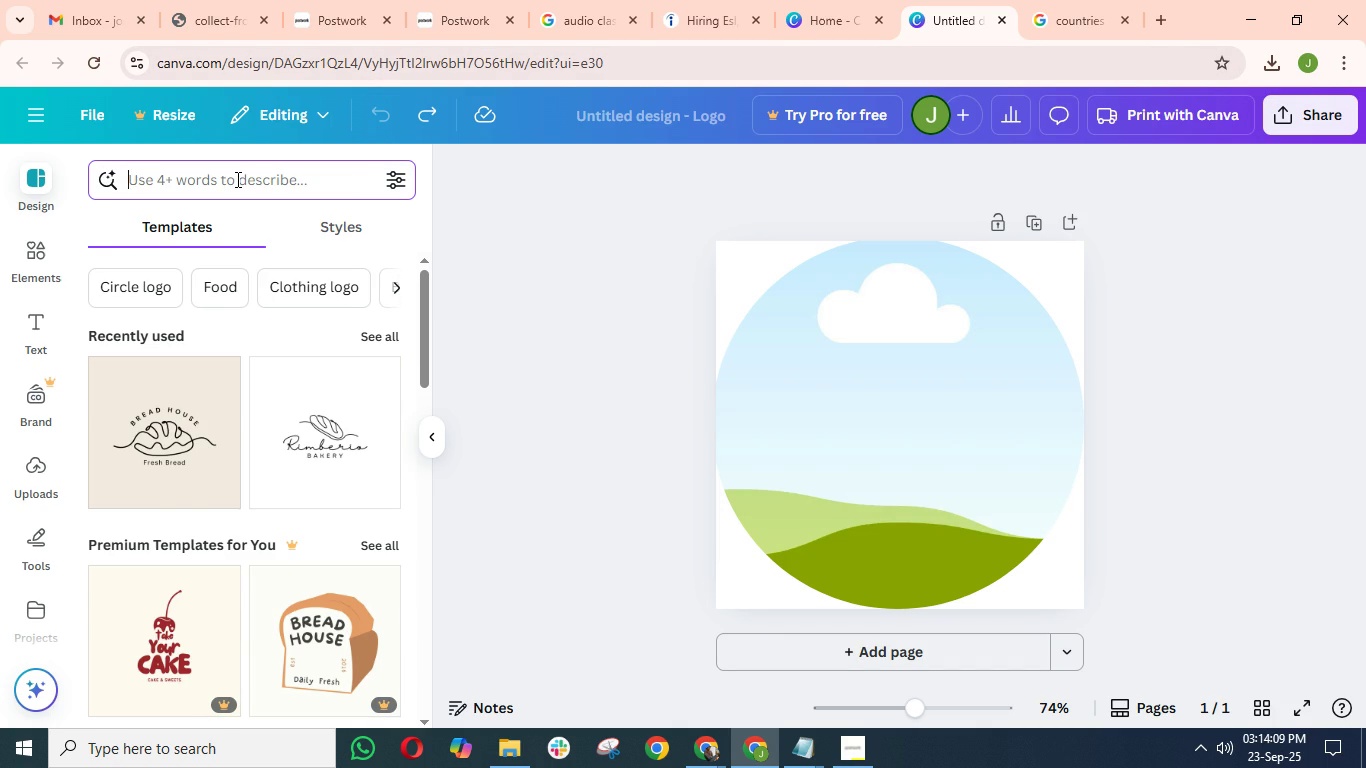 
left_click([236, 179])
 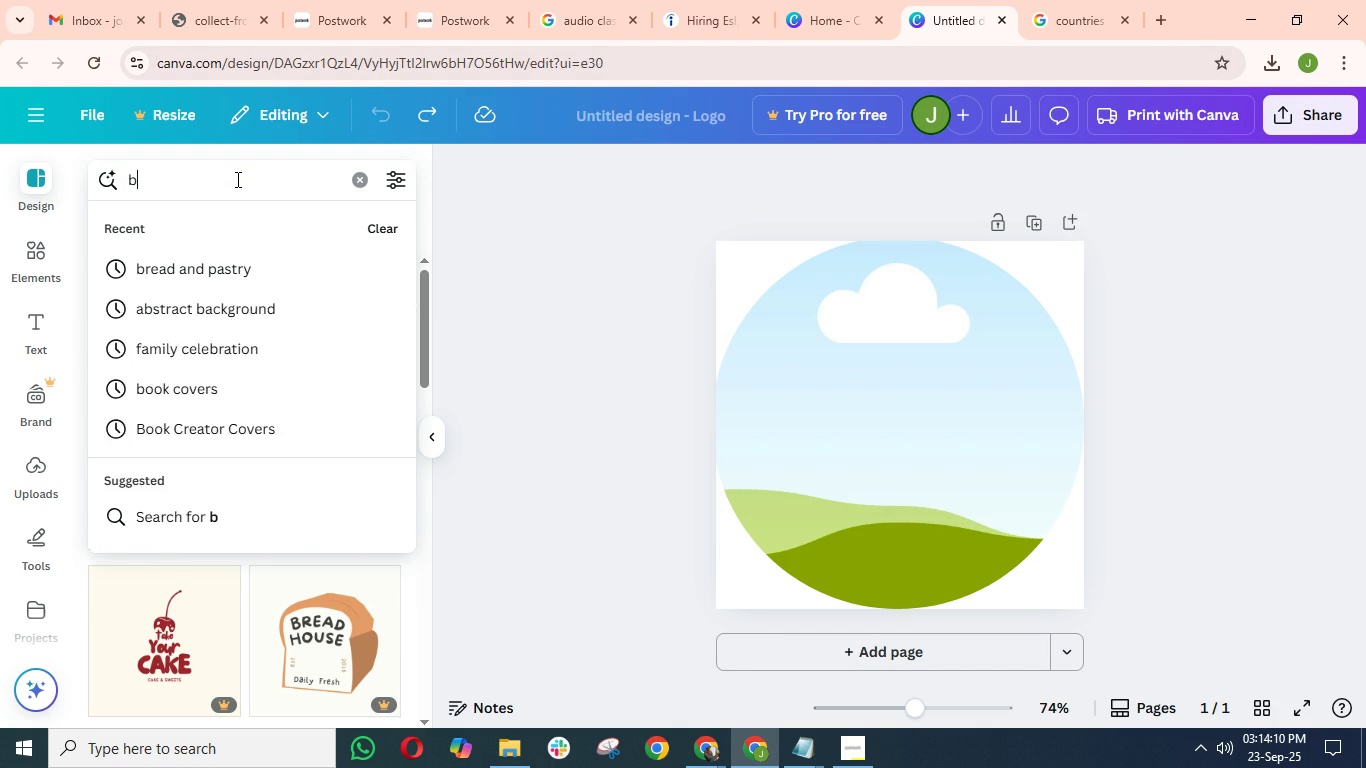 
type(bread)
 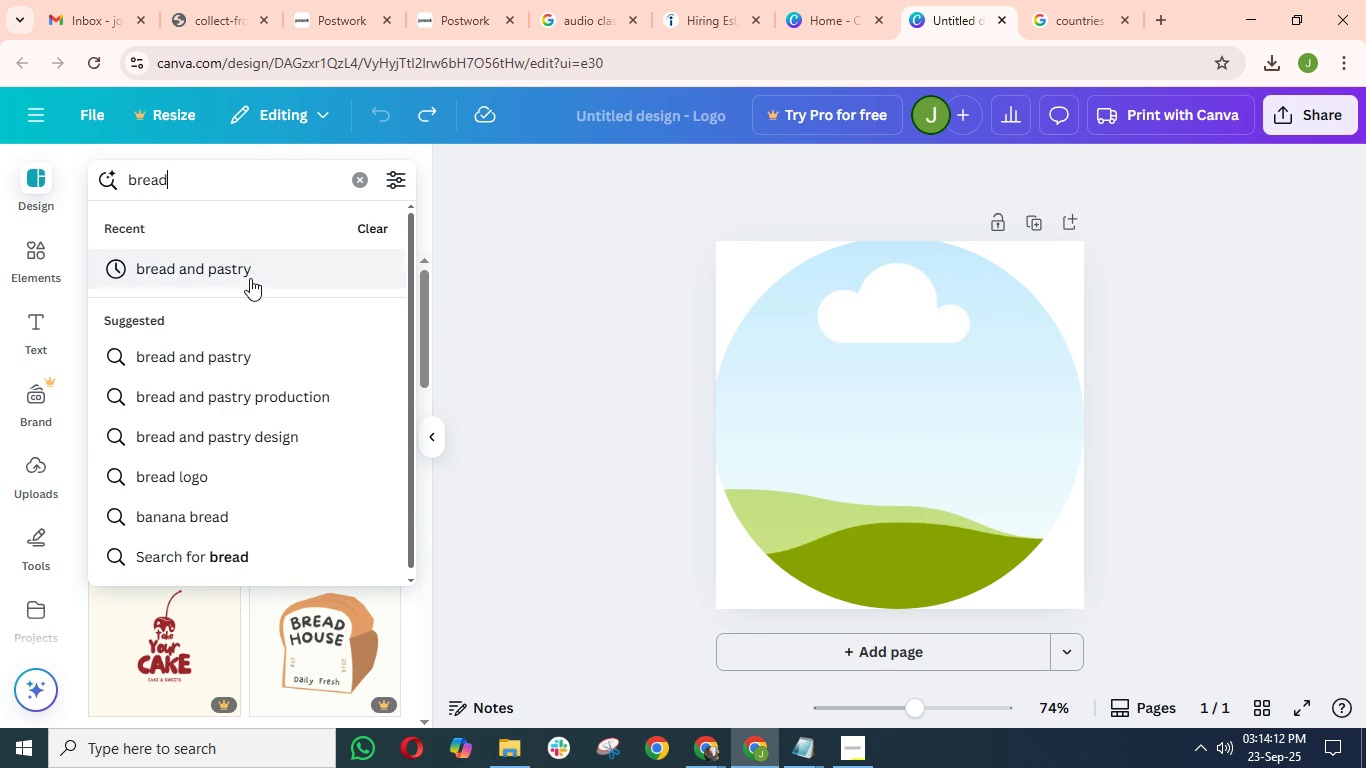 
left_click([247, 276])
 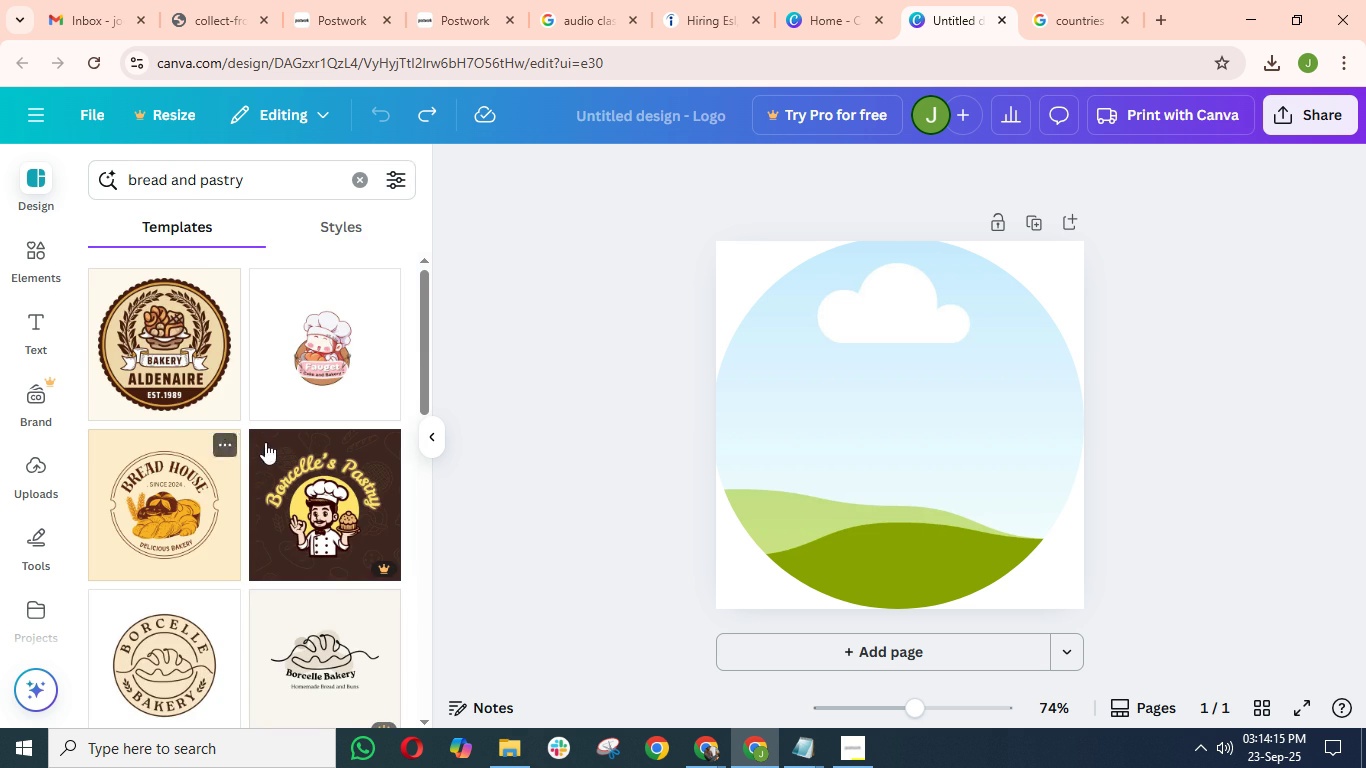 
scroll: coordinate [214, 440], scroll_direction: down, amount: 2.0
 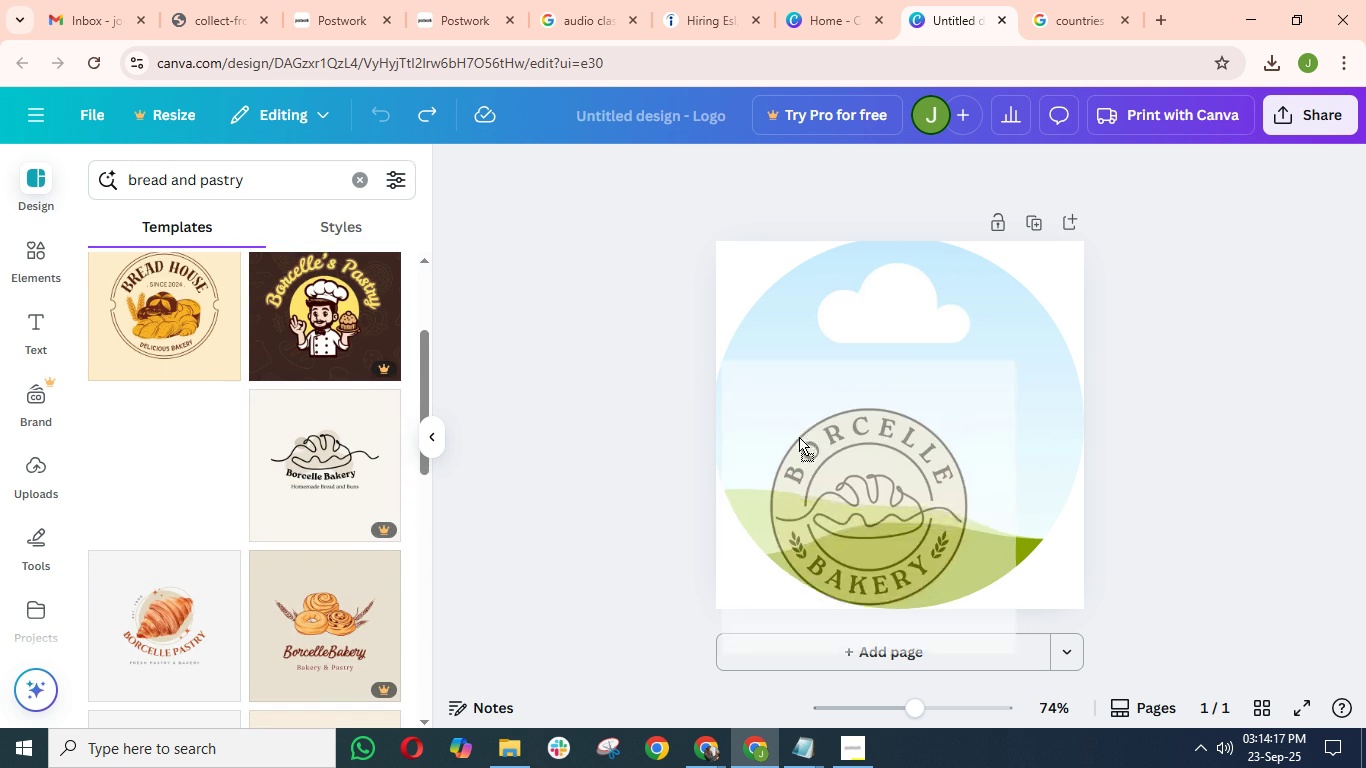 
mouse_move([822, 395])
 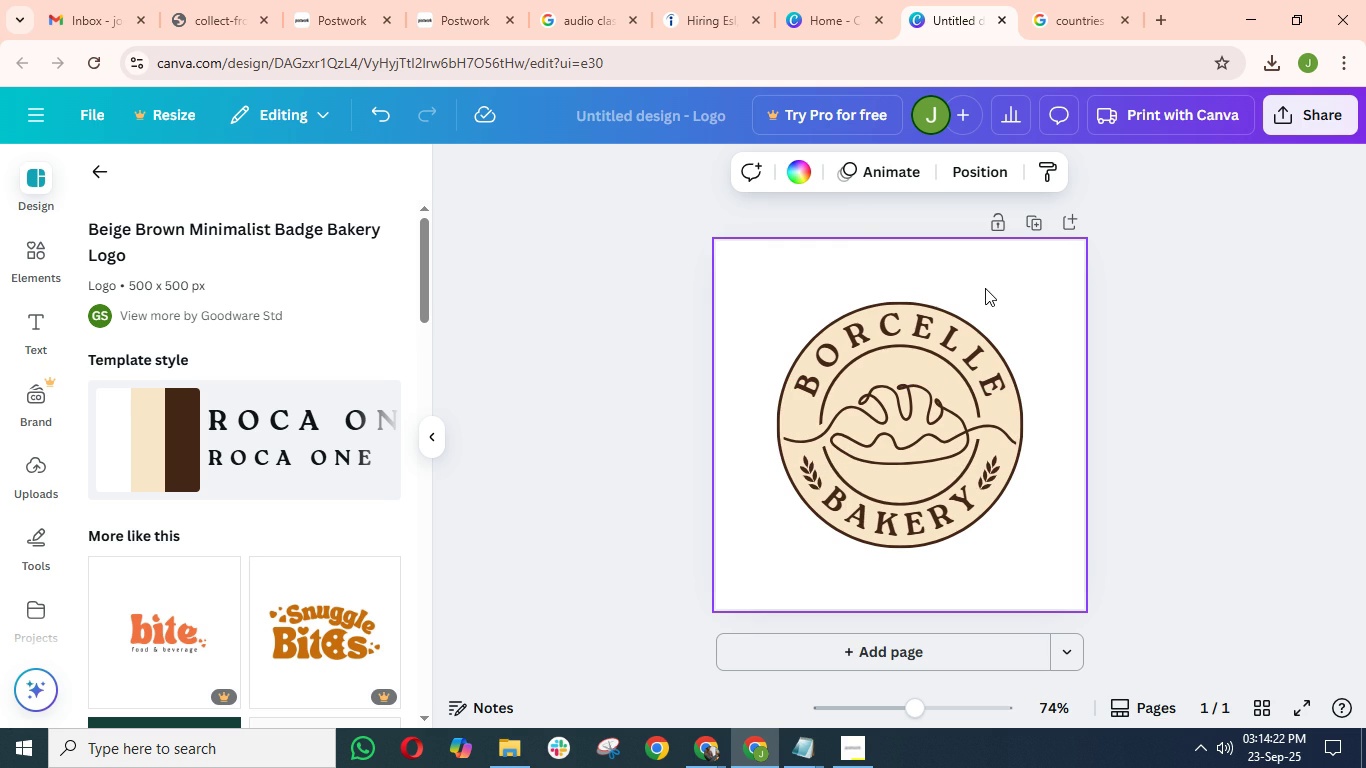 
mouse_move([1005, 221])
 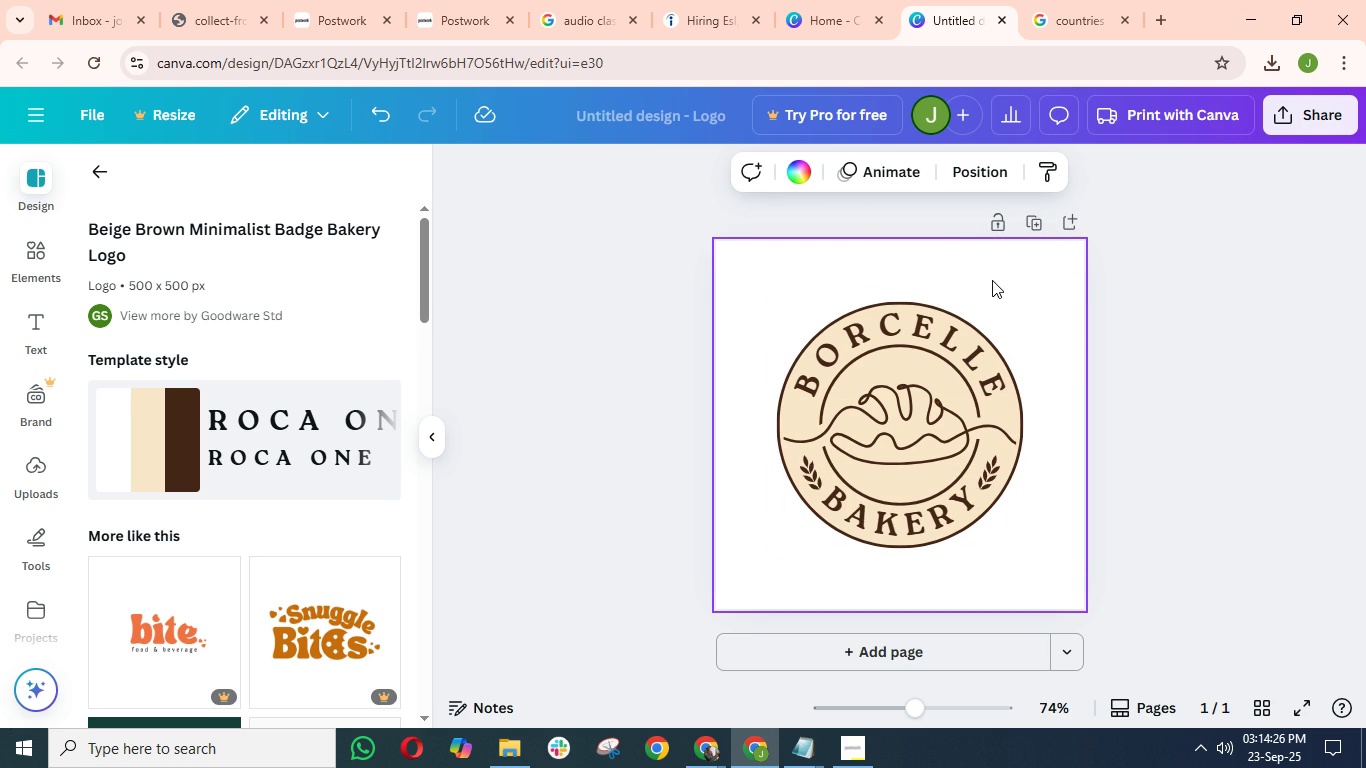 
scroll: coordinate [771, 339], scroll_direction: up, amount: 2.0
 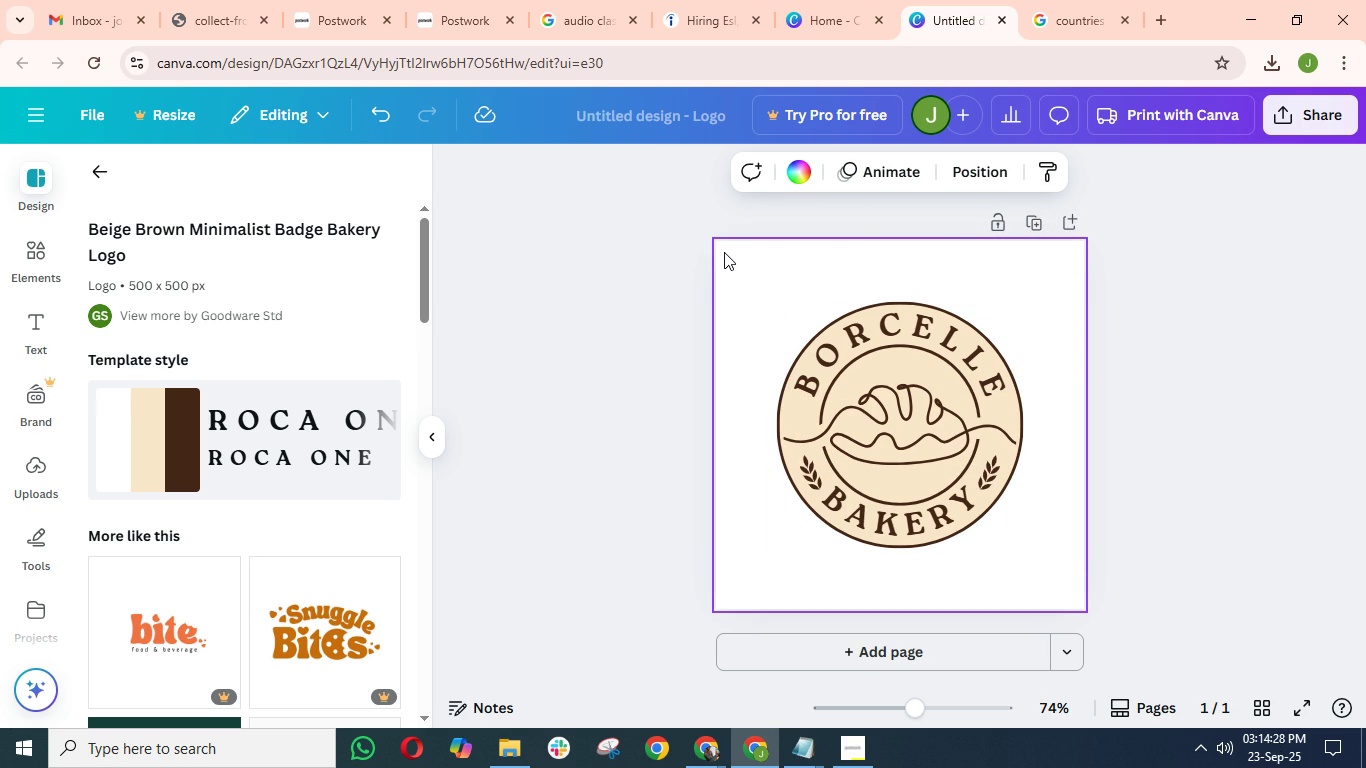 
left_click([723, 252])
 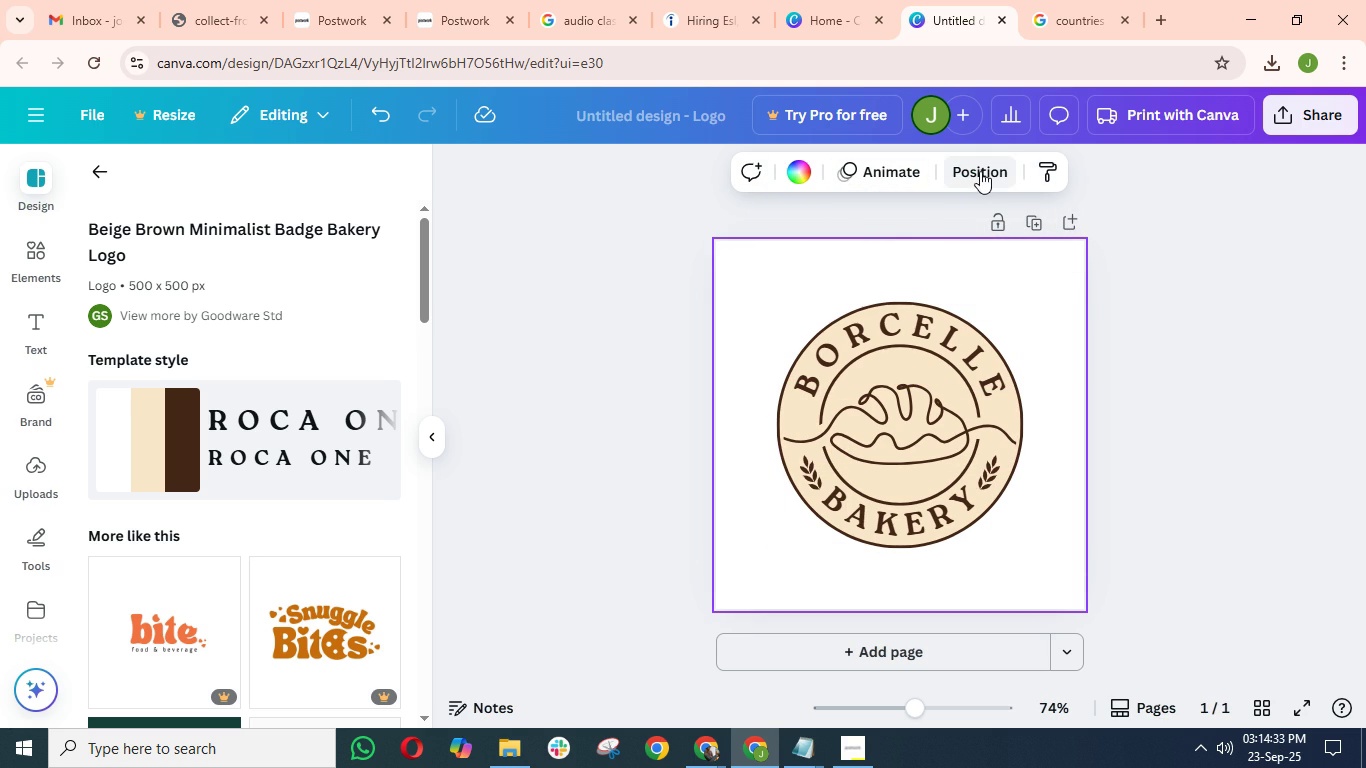 
wait(5.45)
 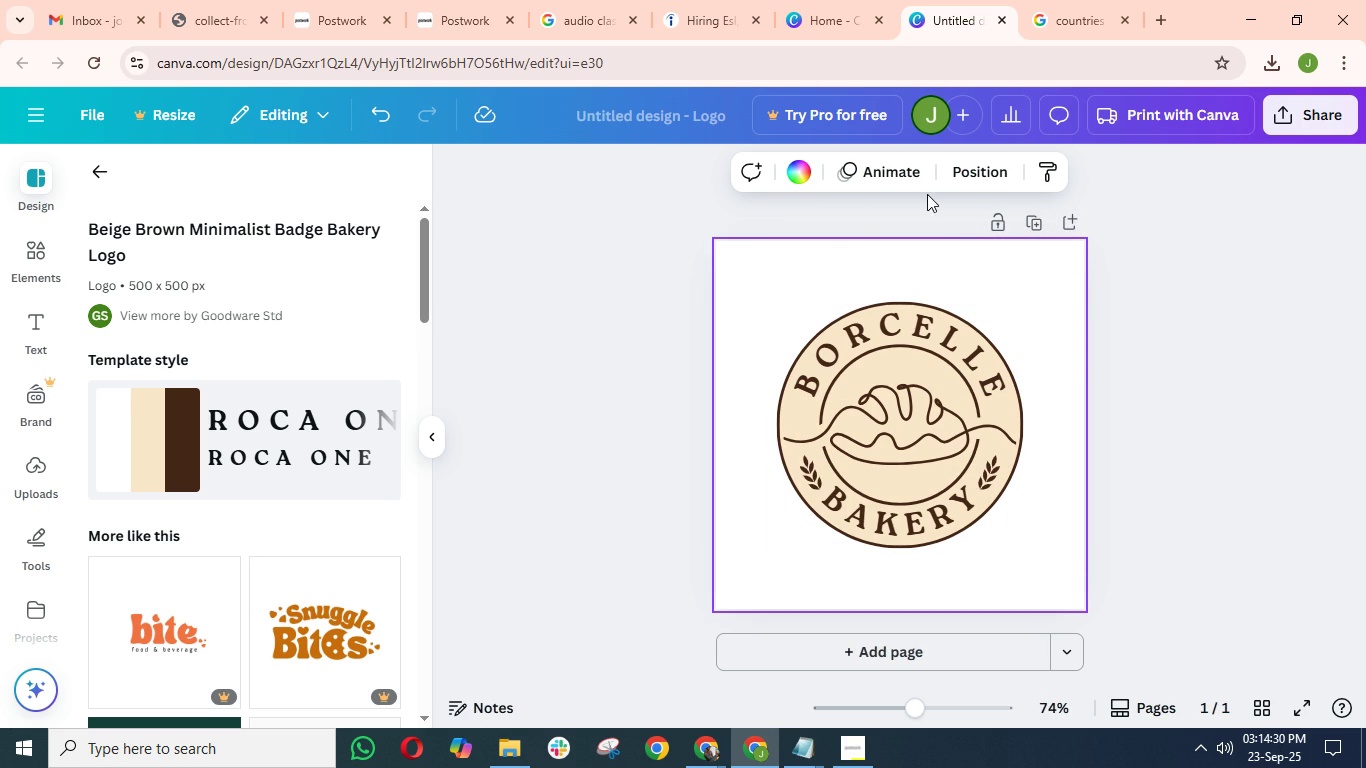 
left_click([967, 177])
 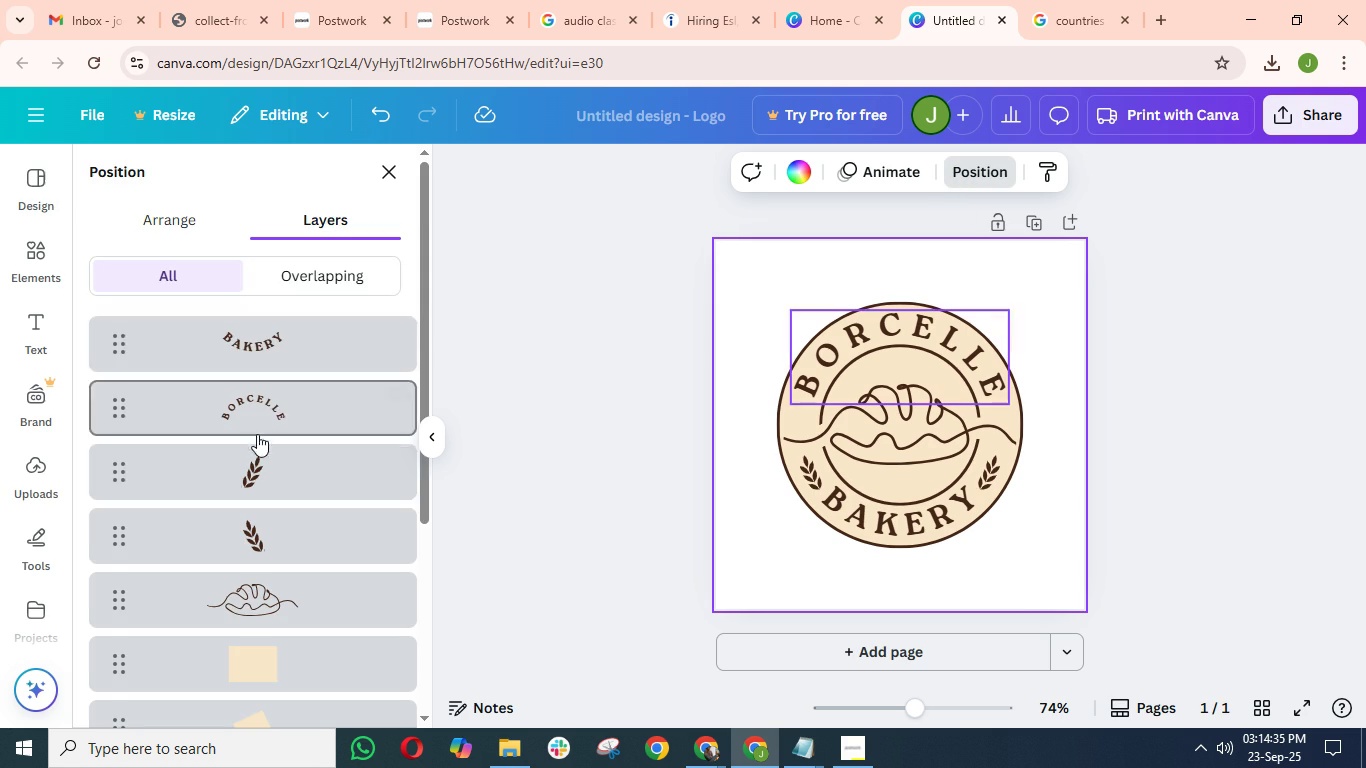 
scroll: coordinate [259, 452], scroll_direction: down, amount: 9.0
 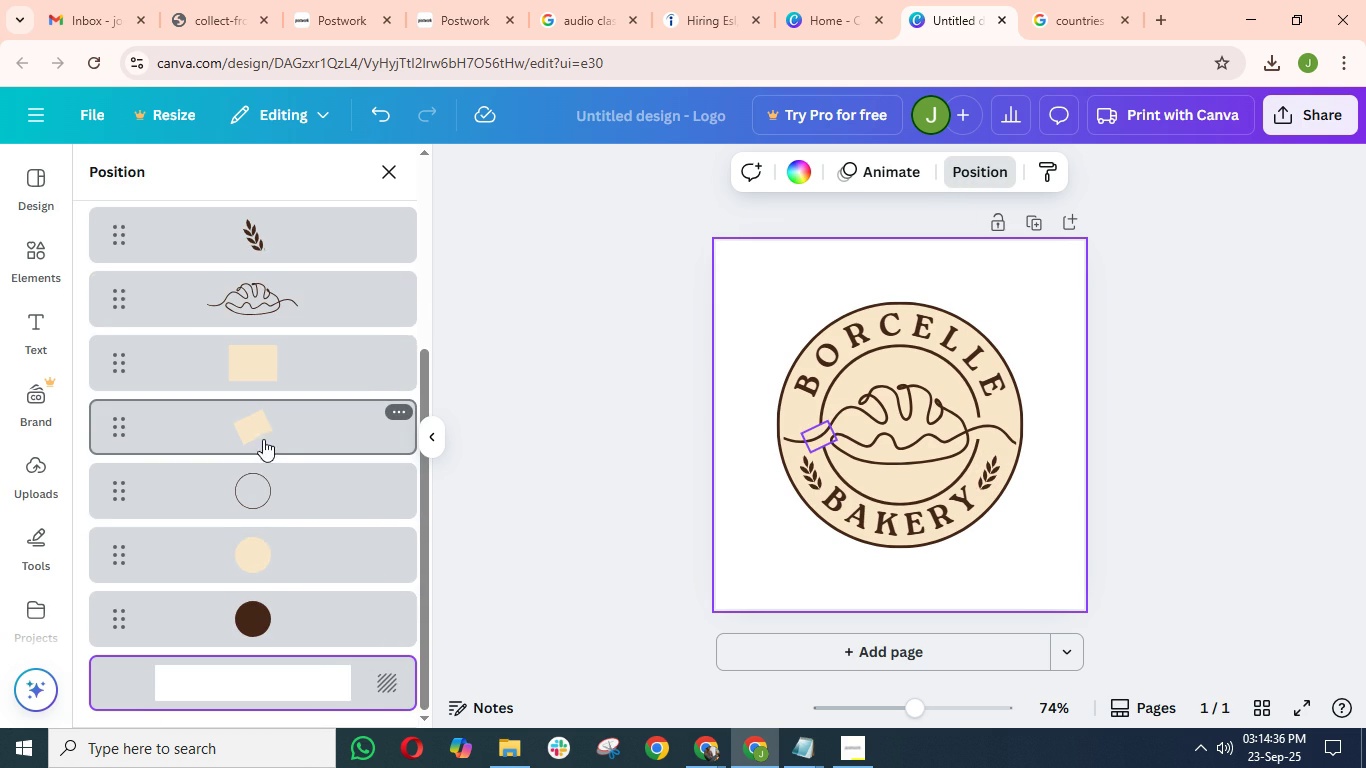 
scroll: coordinate [262, 448], scroll_direction: up, amount: 8.0
 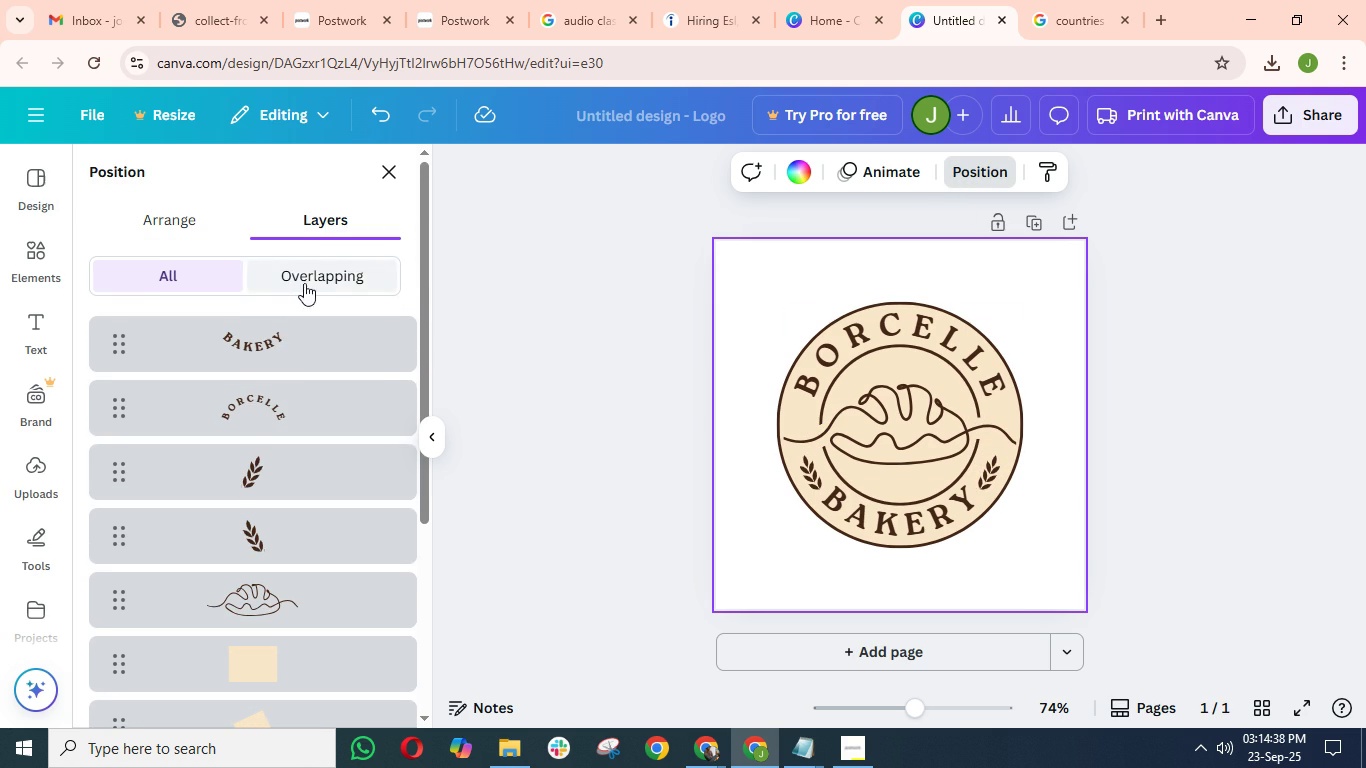 
left_click([307, 282])
 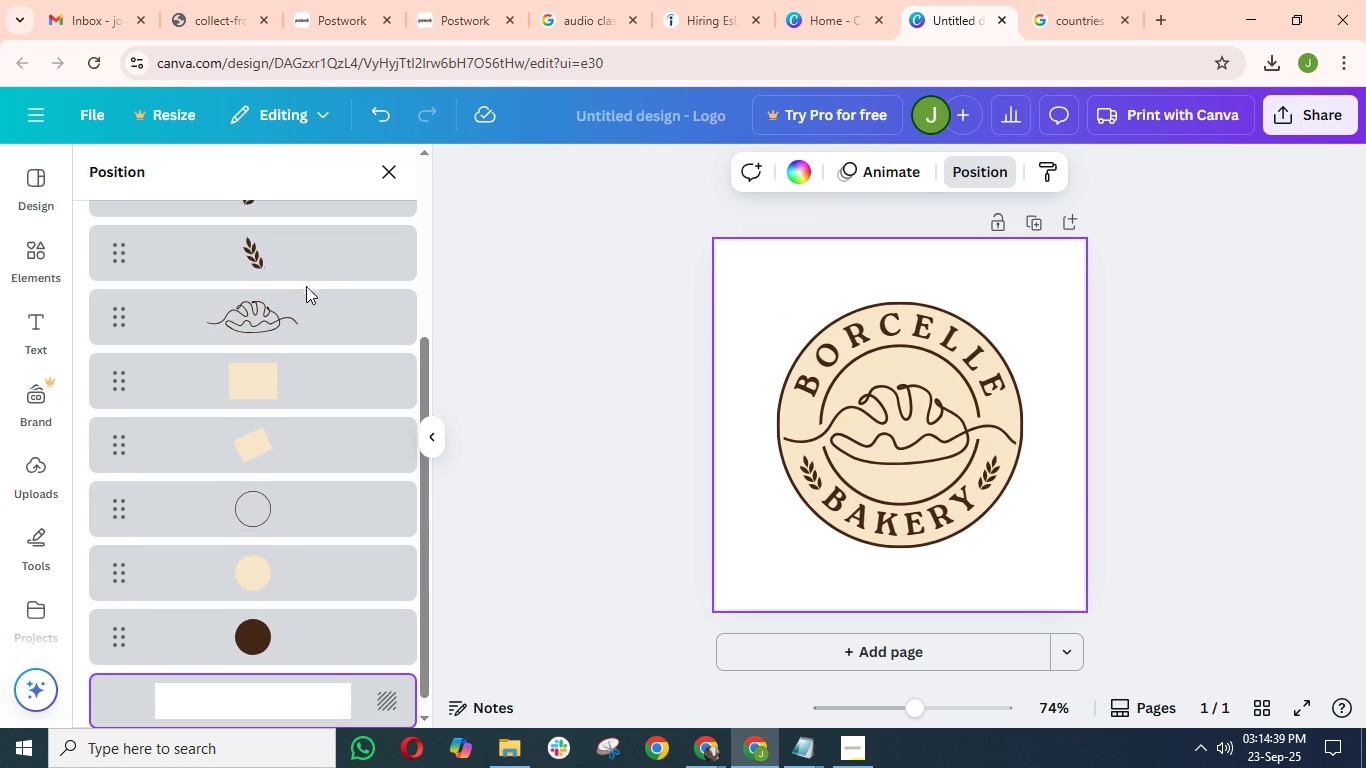 
scroll: coordinate [282, 343], scroll_direction: down, amount: 5.0
 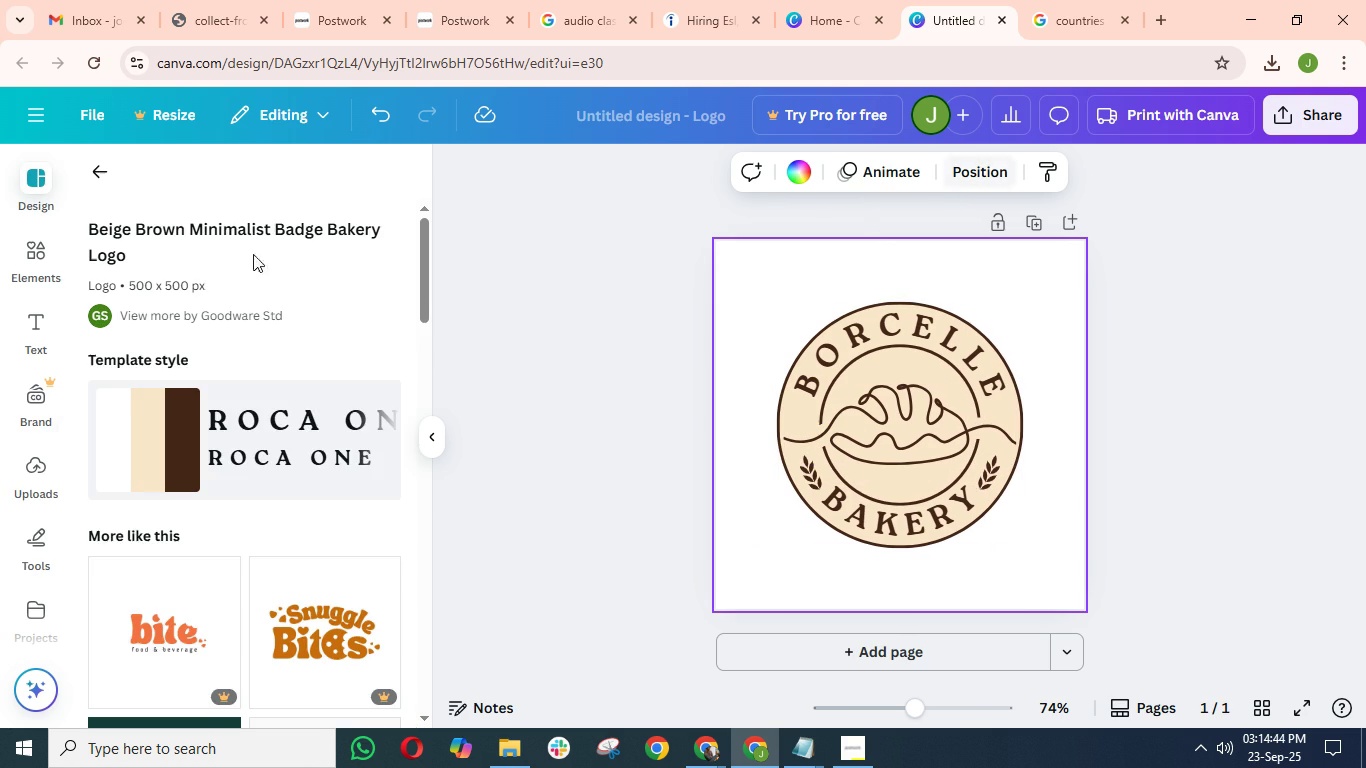 
wait(9.38)
 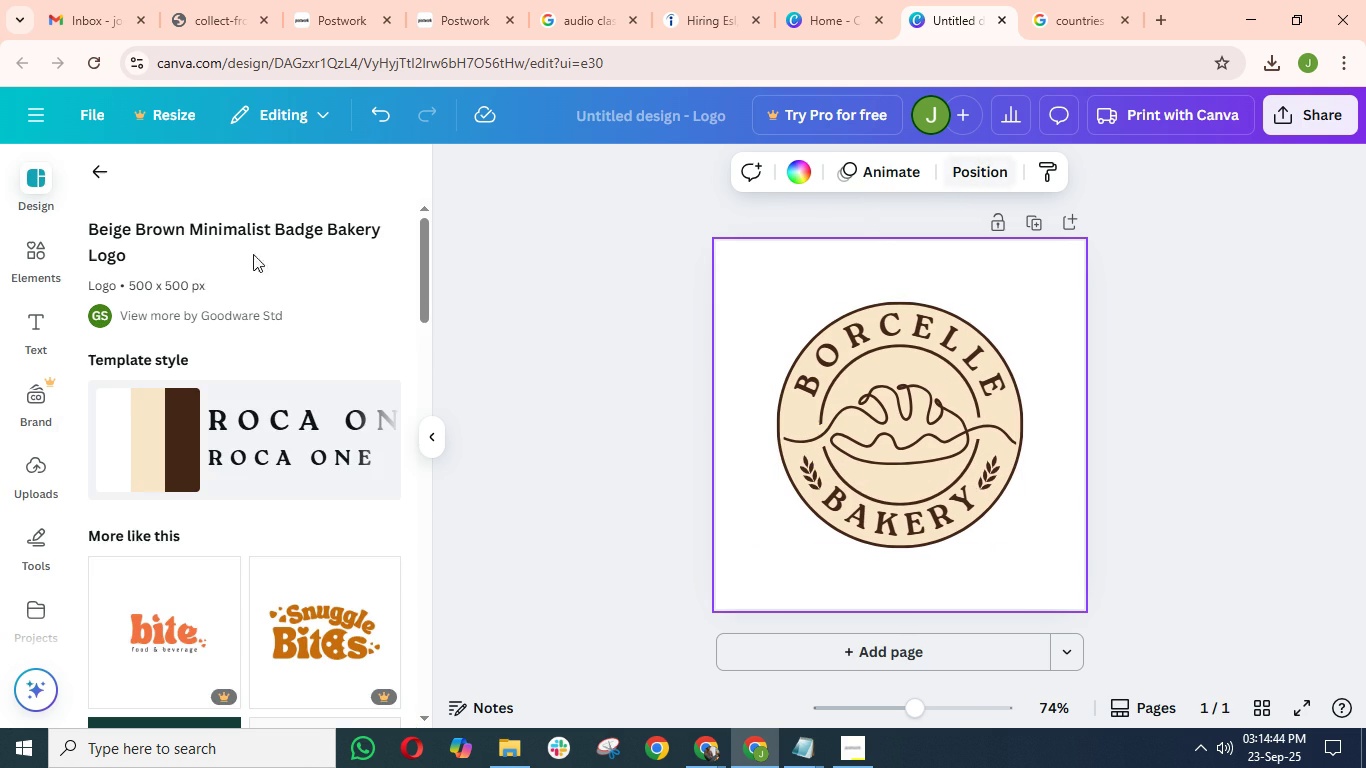 
left_click([99, 165])
 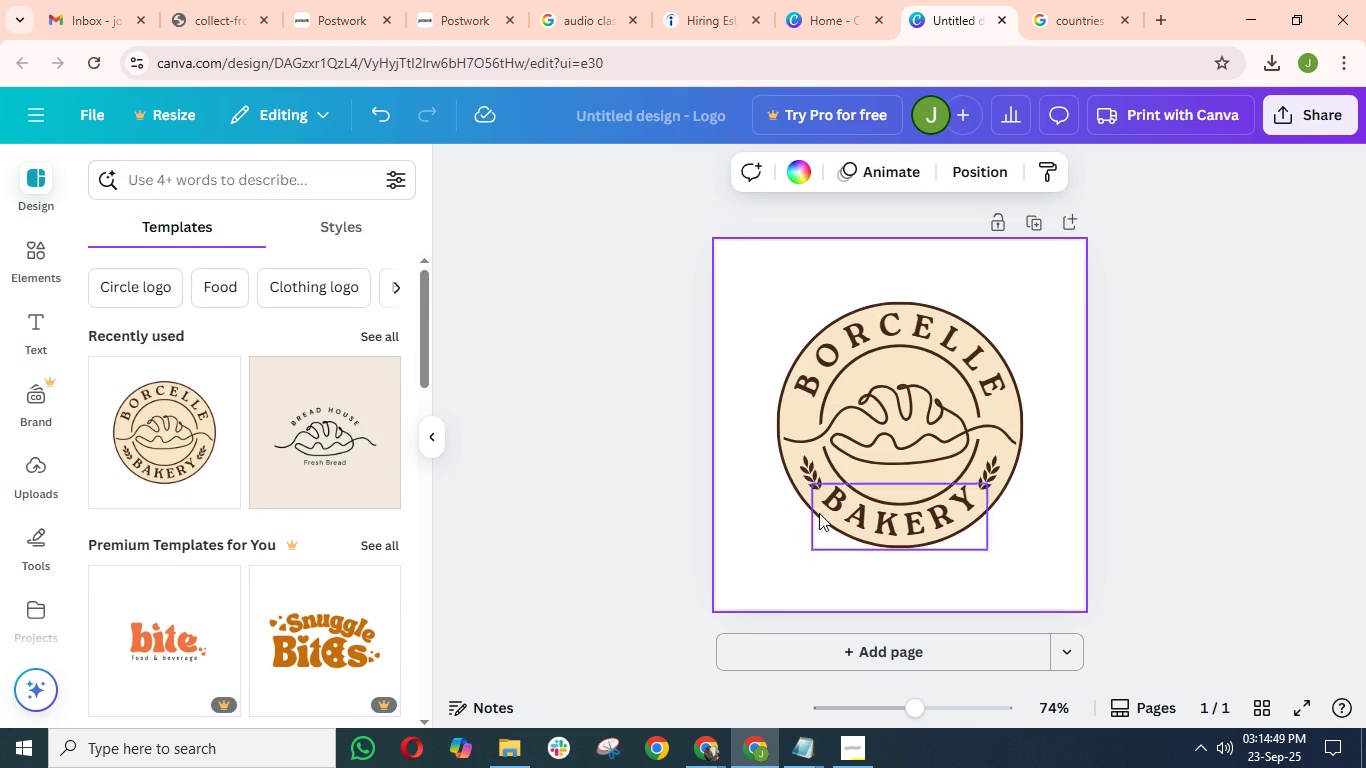 
scroll: coordinate [681, 446], scroll_direction: up, amount: 12.0
 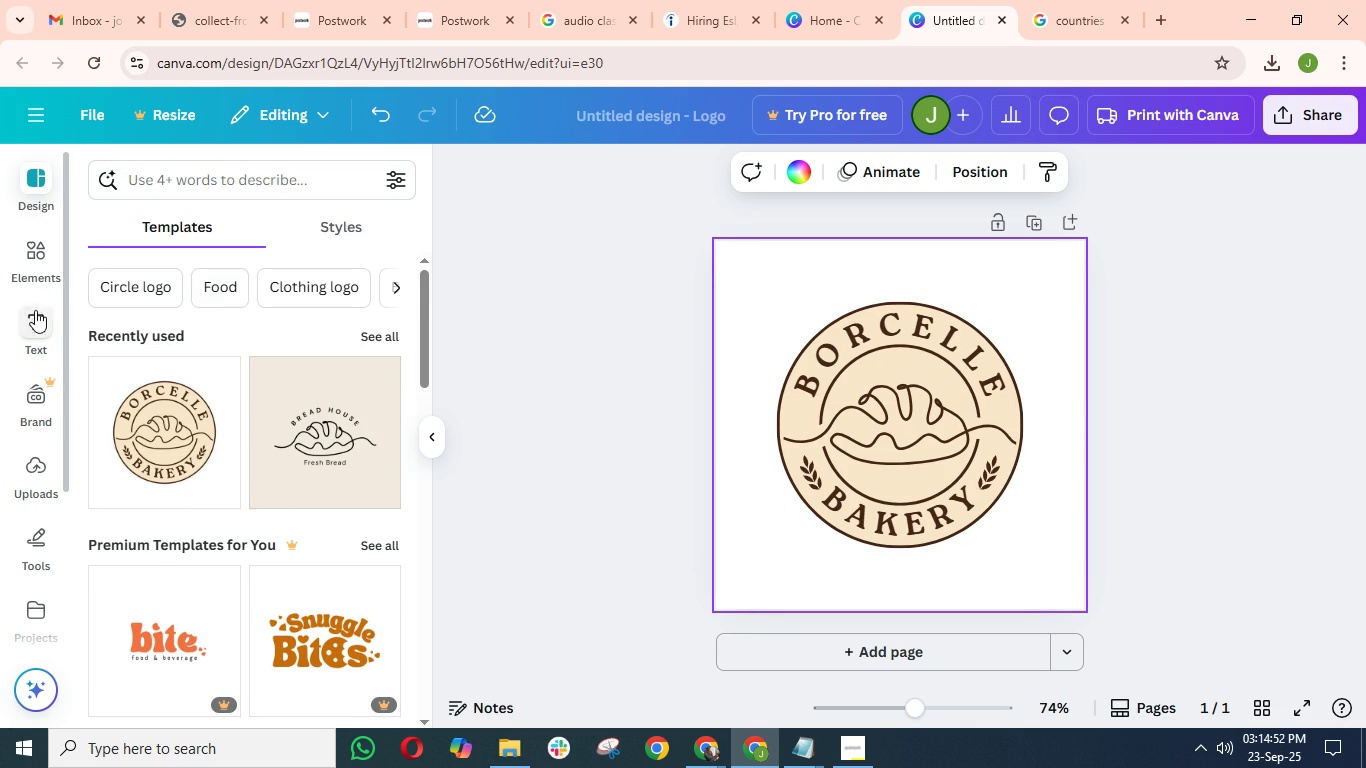 
left_click([37, 253])
 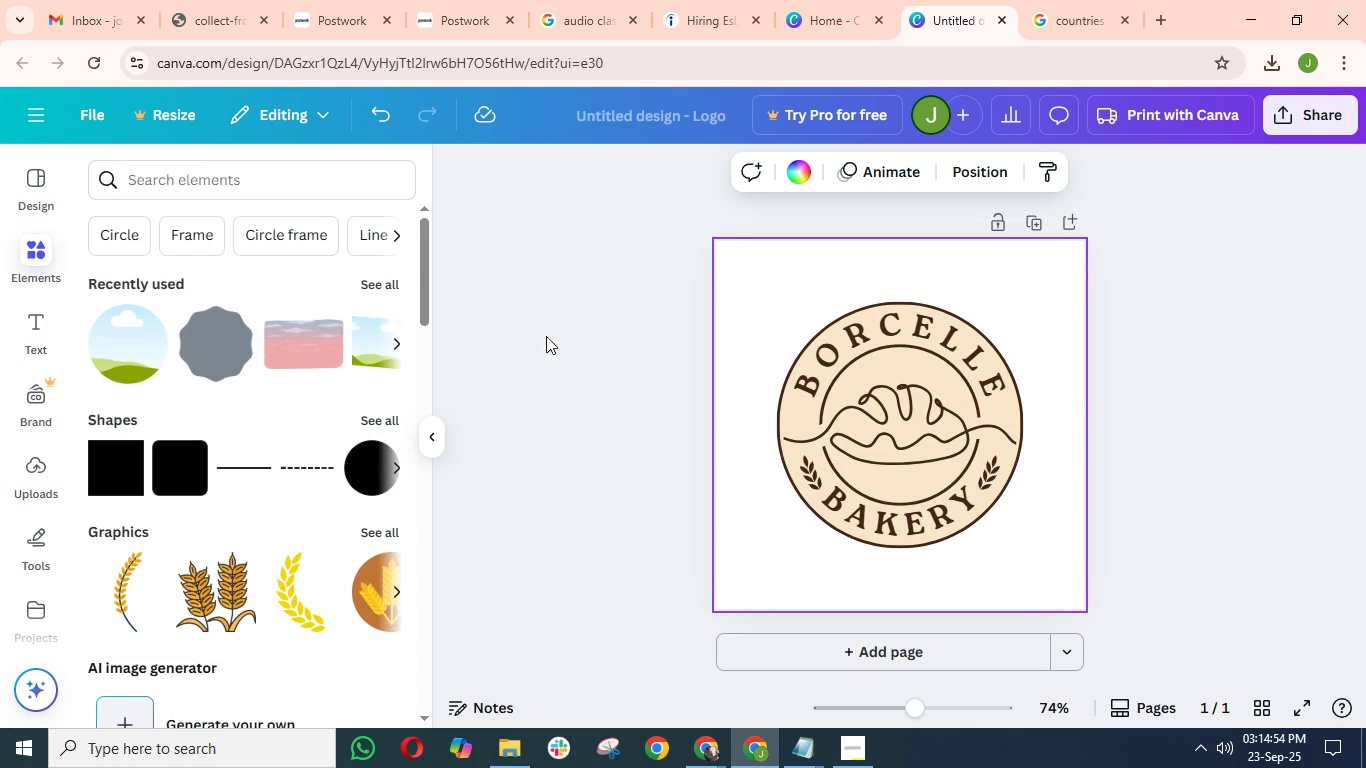 
left_click([485, 242])
 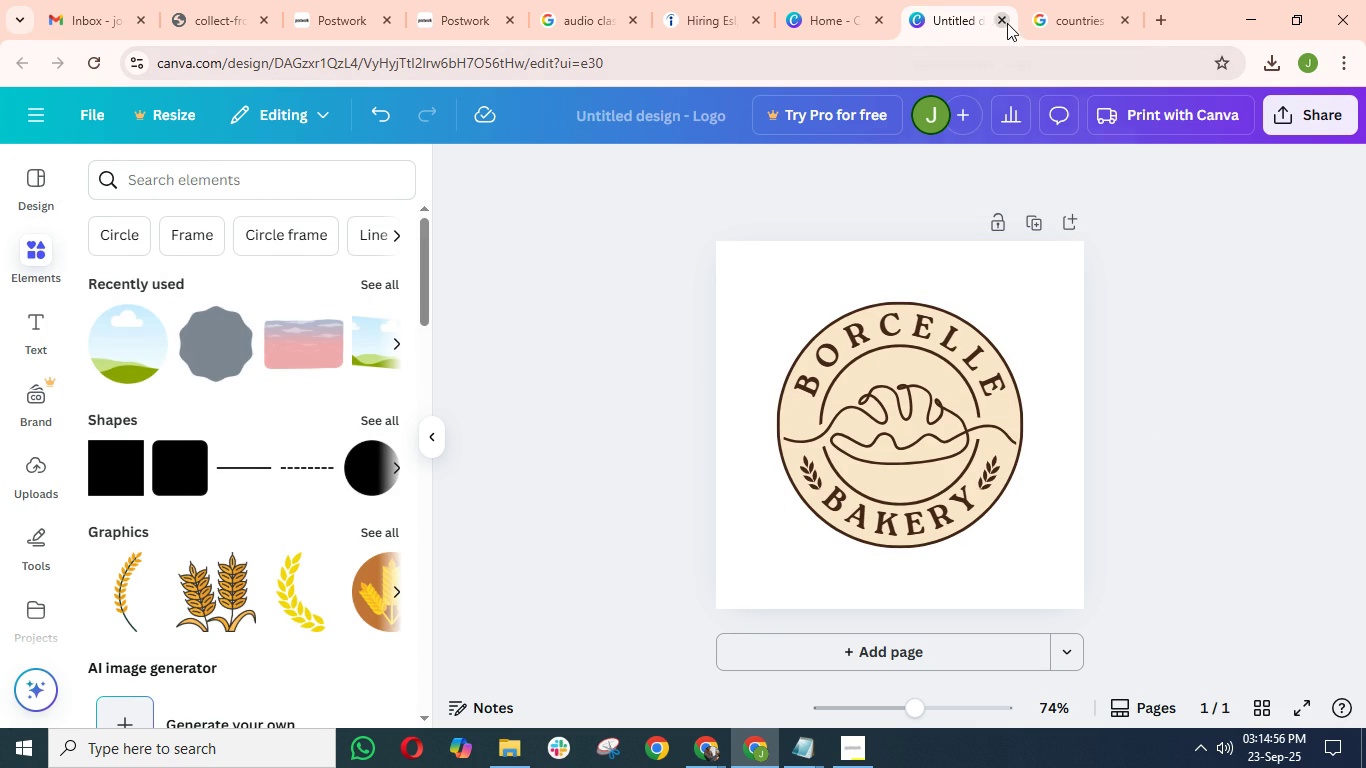 
left_click([1004, 20])
 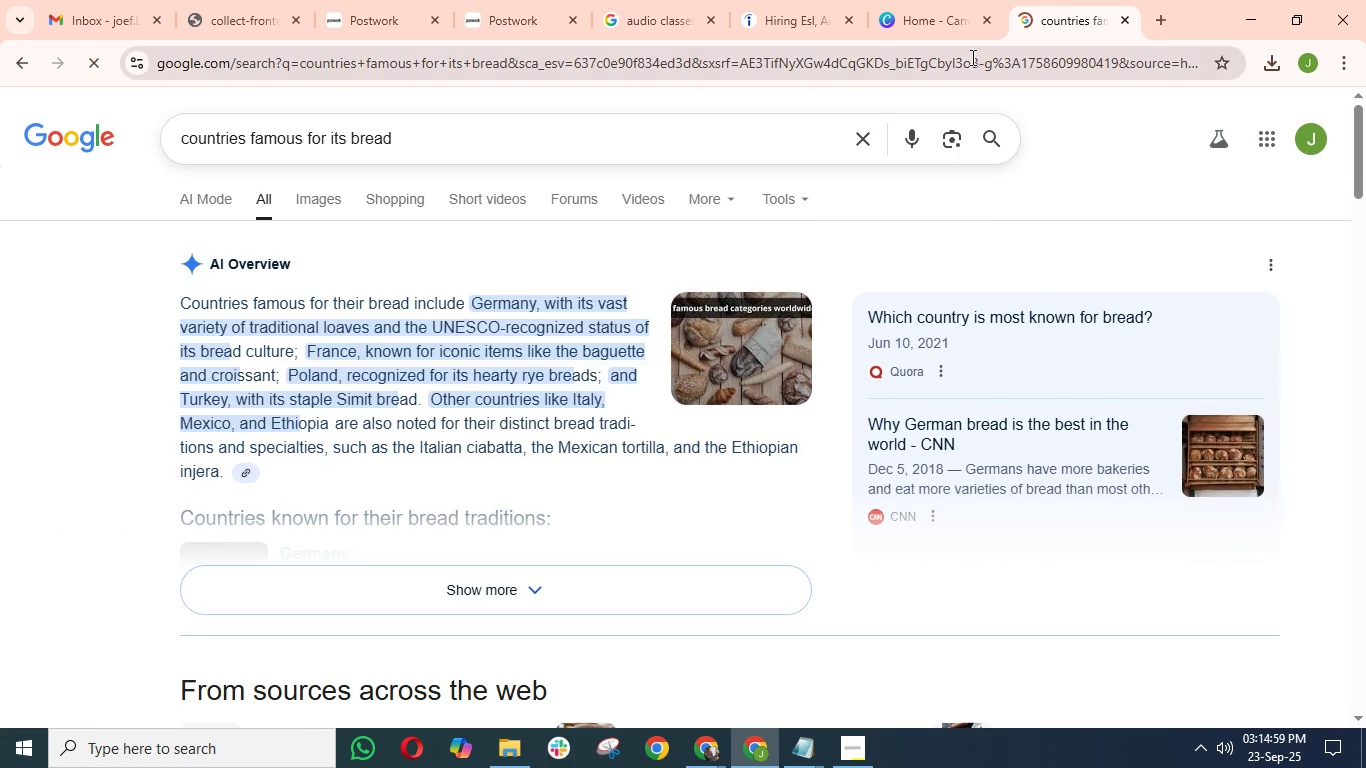 
left_click([947, 12])
 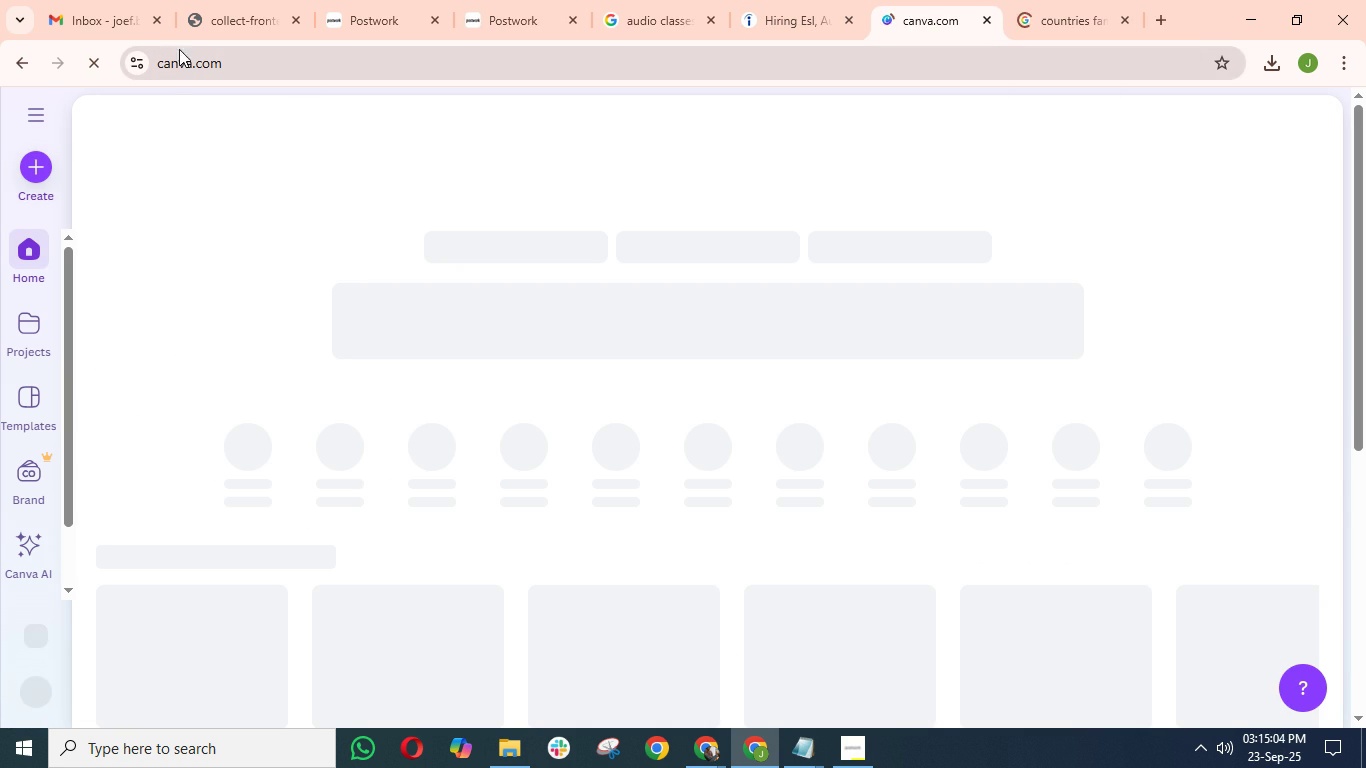 
wait(6.66)
 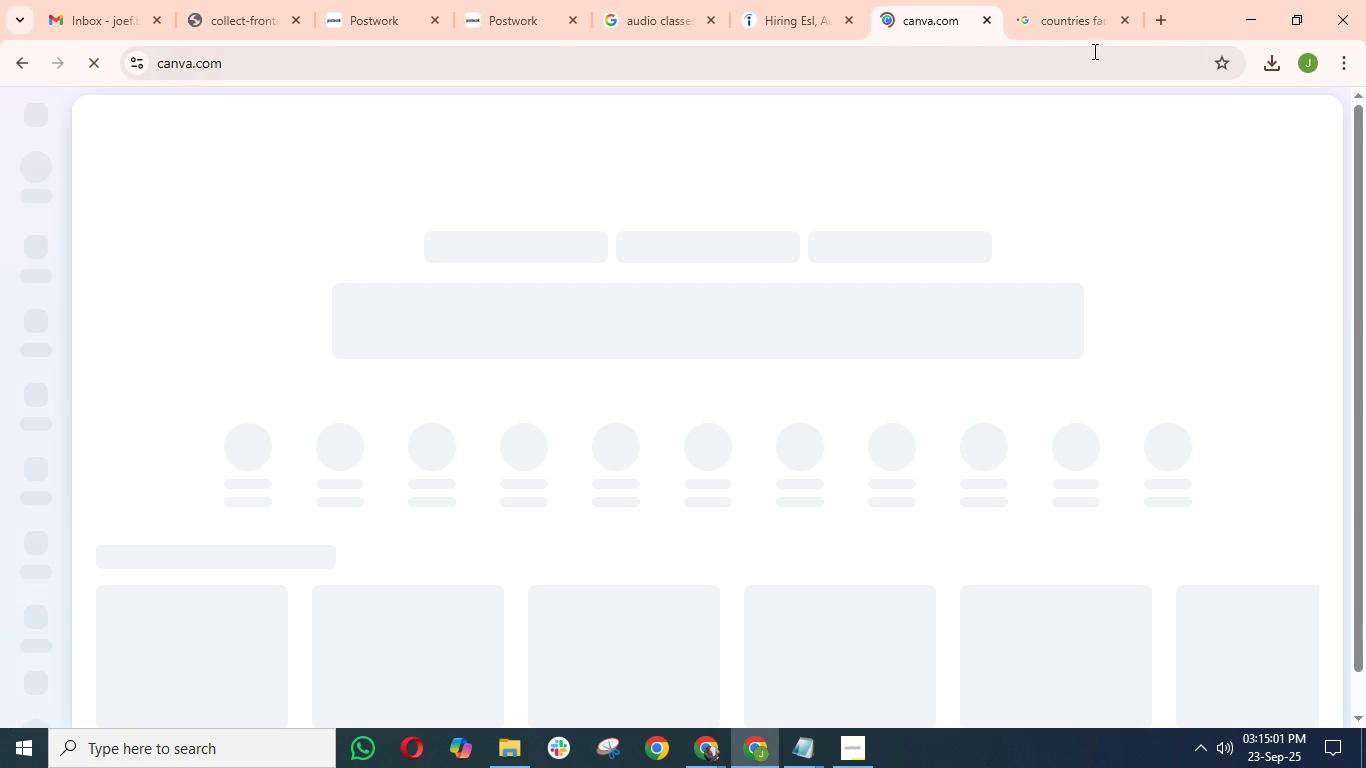 
left_click([293, 18])
 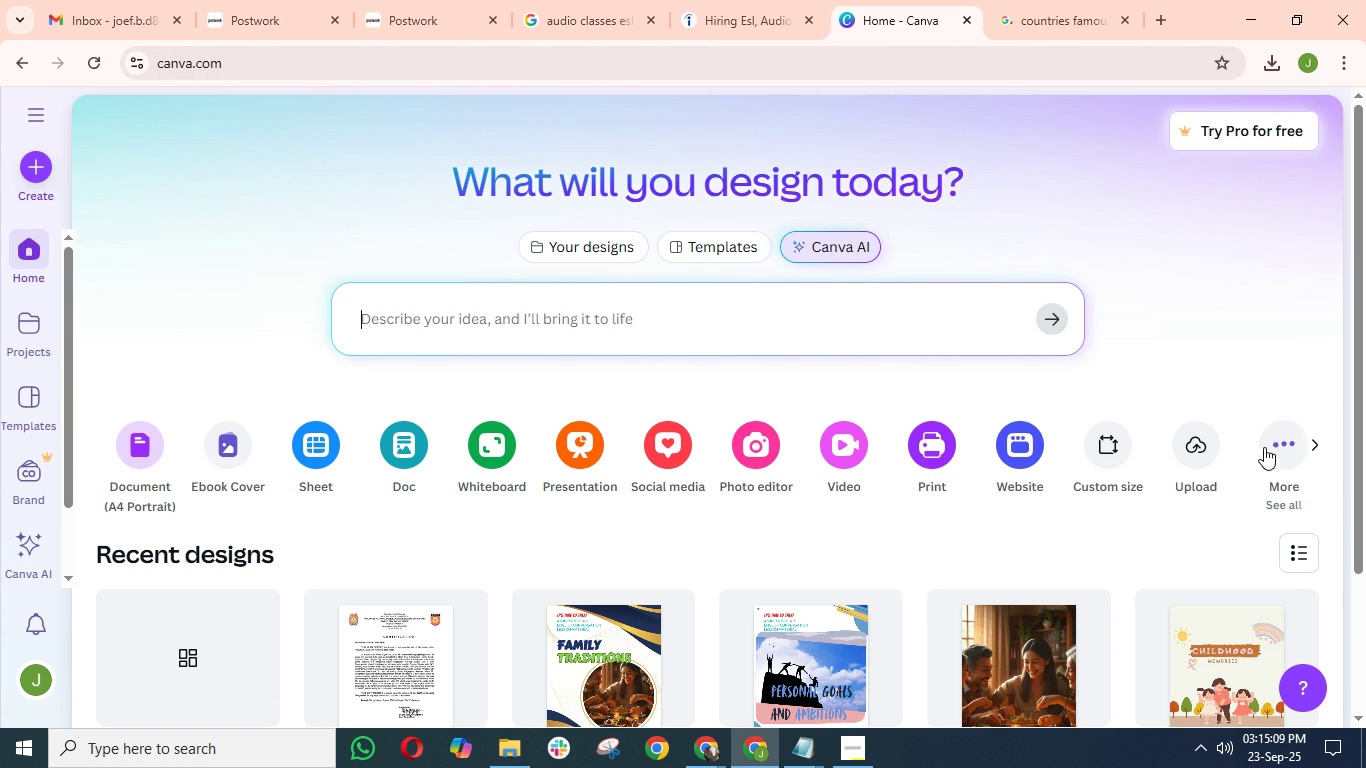 
left_click([1284, 447])
 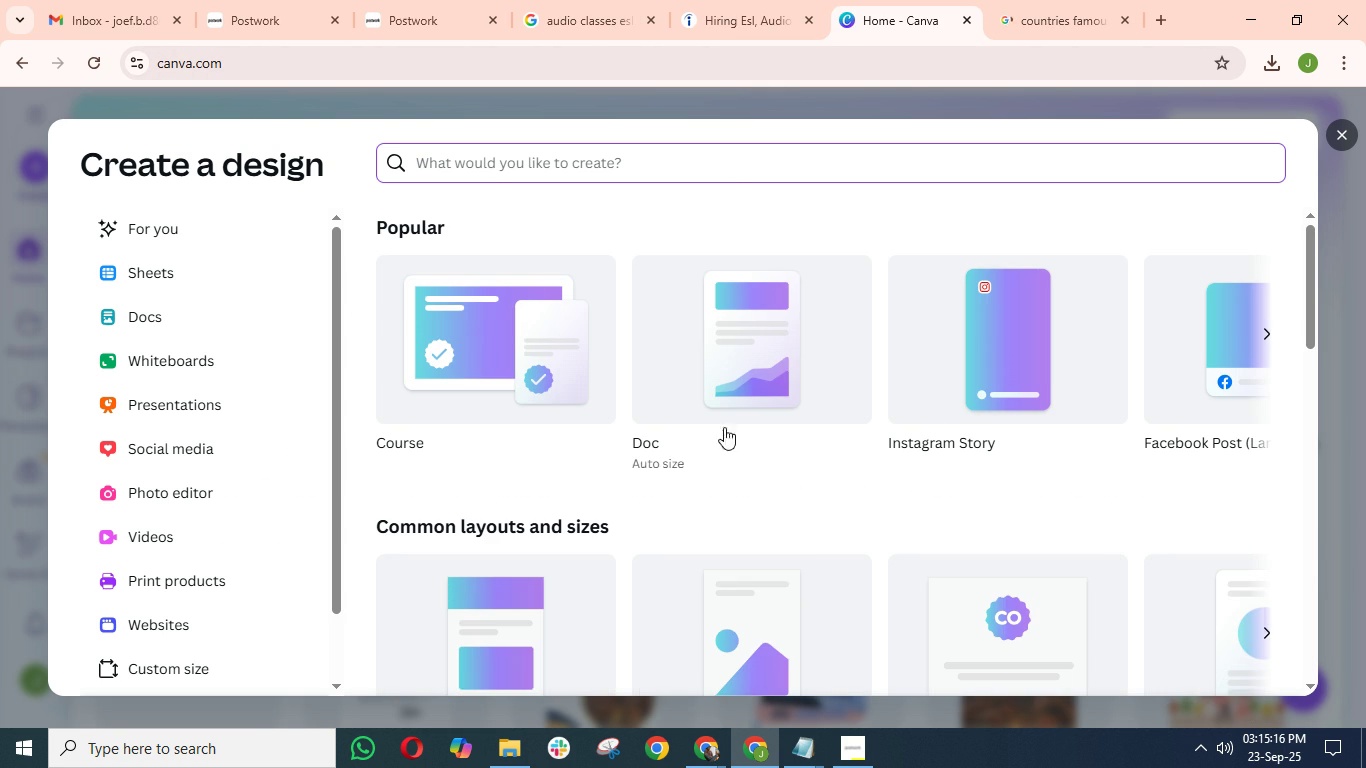 
wait(7.47)
 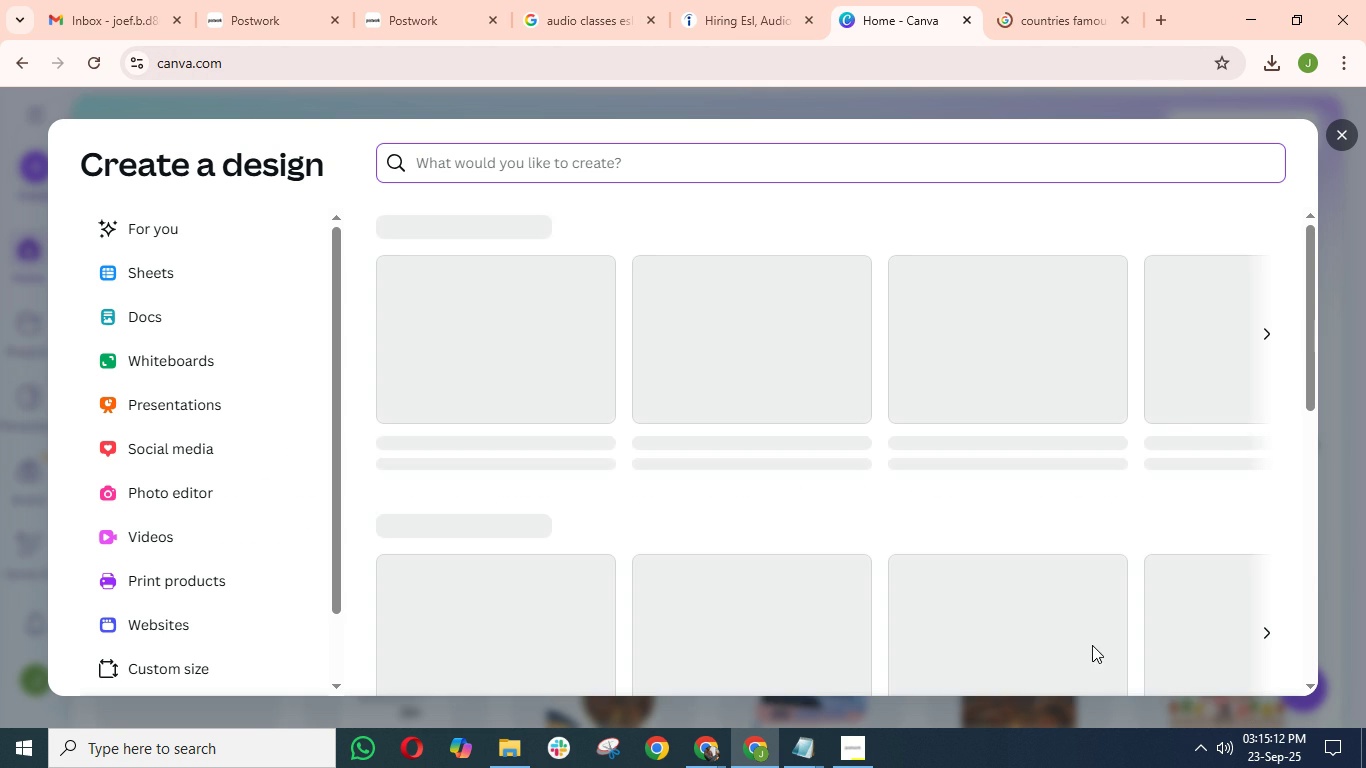 
left_click([1267, 336])
 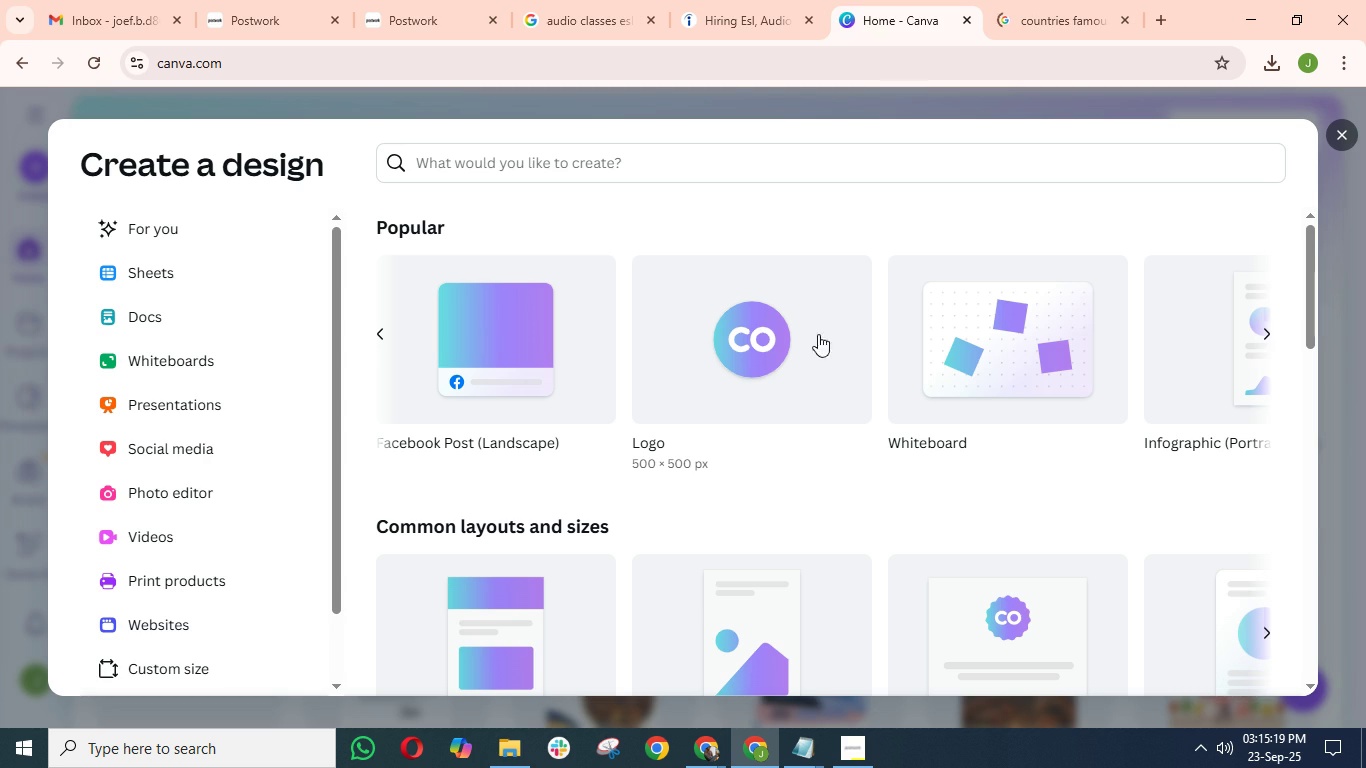 
left_click([752, 334])
 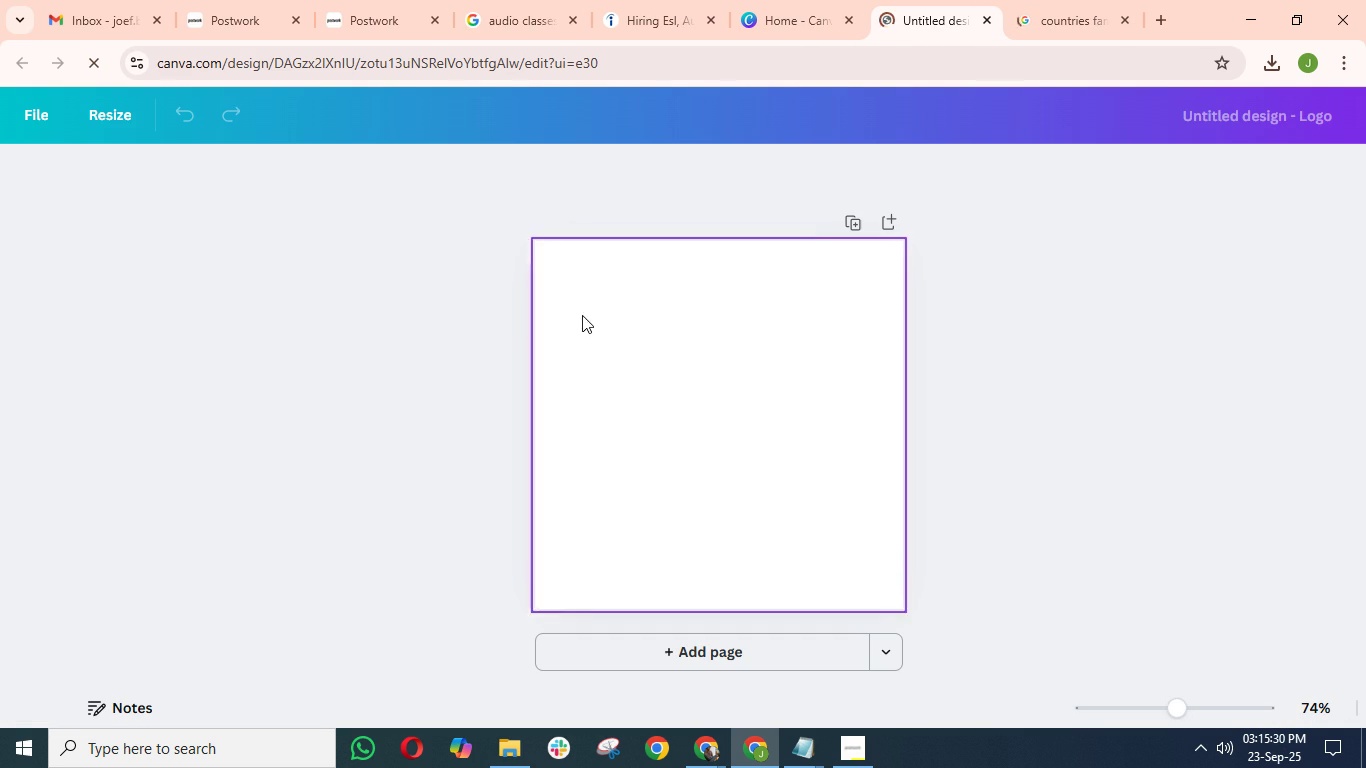 
wait(15.06)
 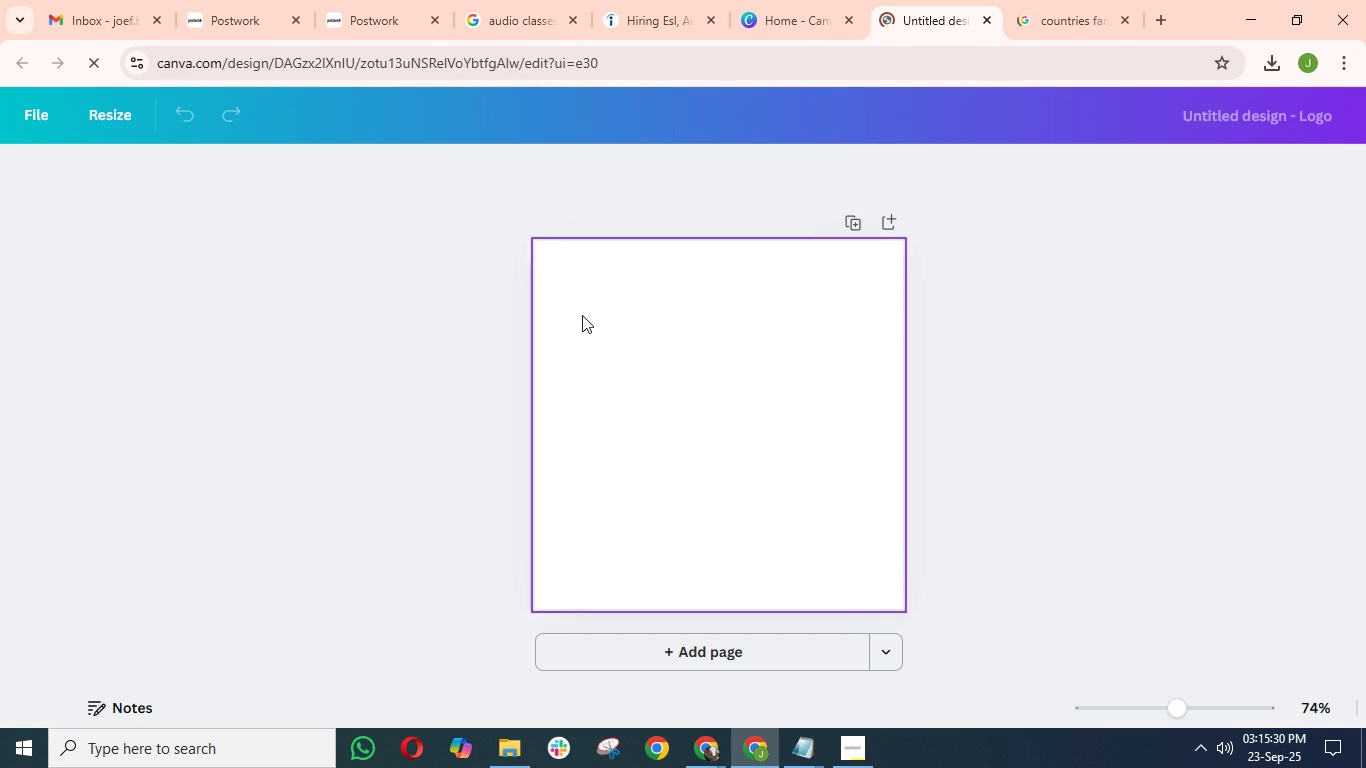 
mouse_move([166, 308])
 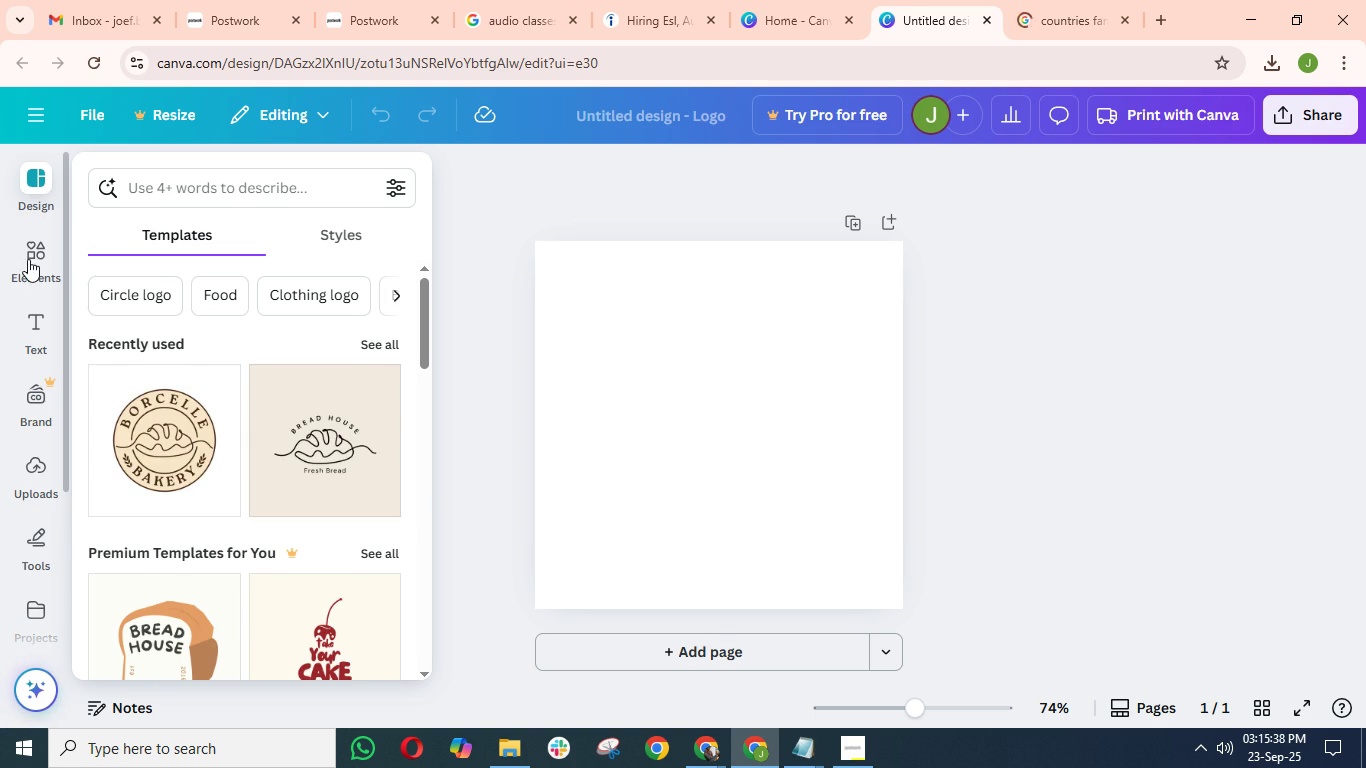 
left_click([32, 264])
 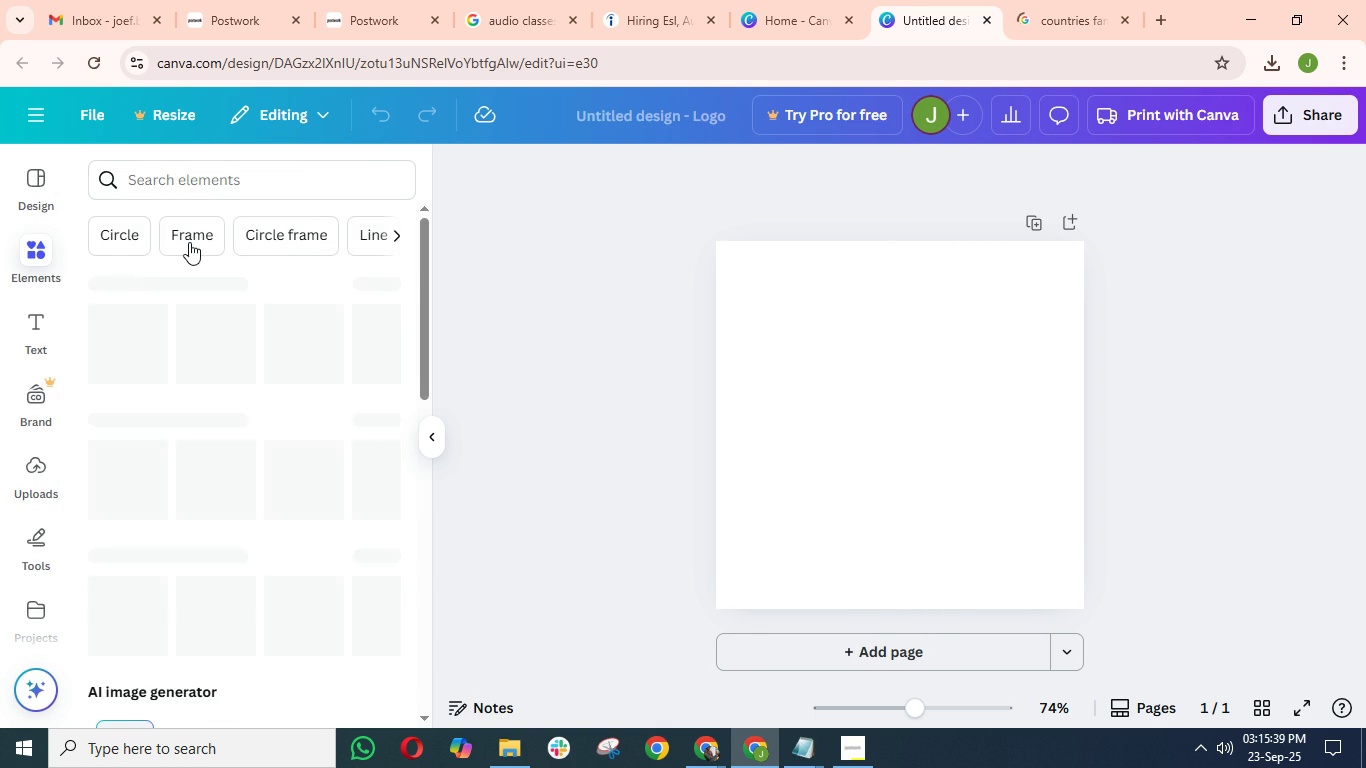 
left_click([191, 239])
 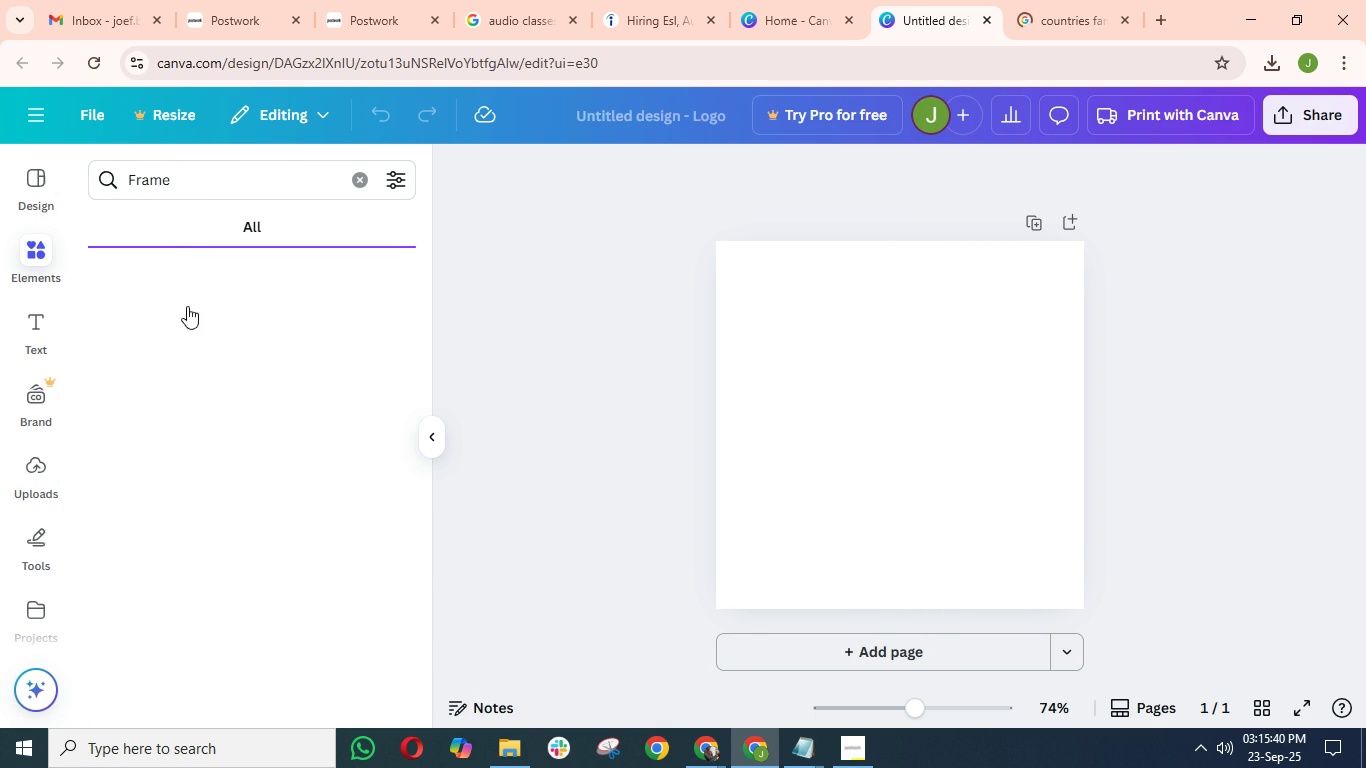 
mouse_move([205, 393])
 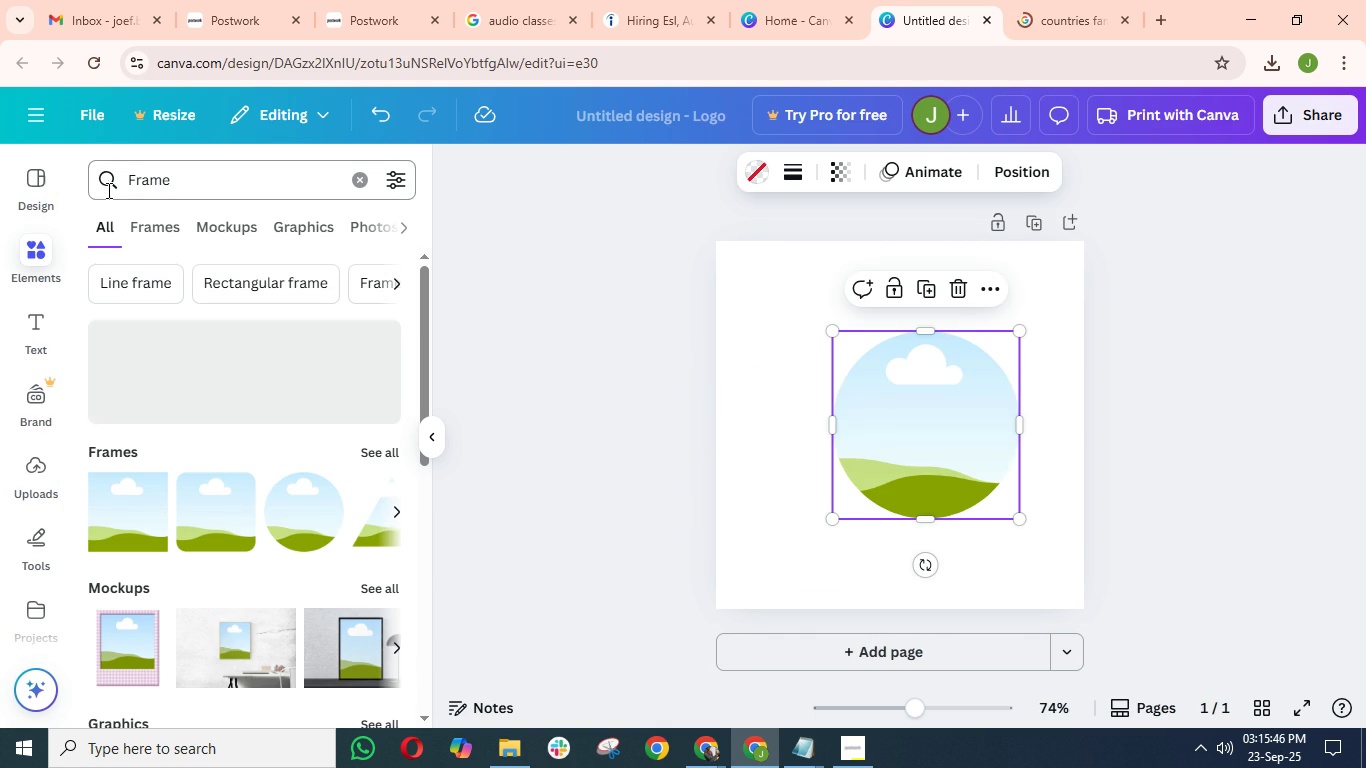 
wait(5.47)
 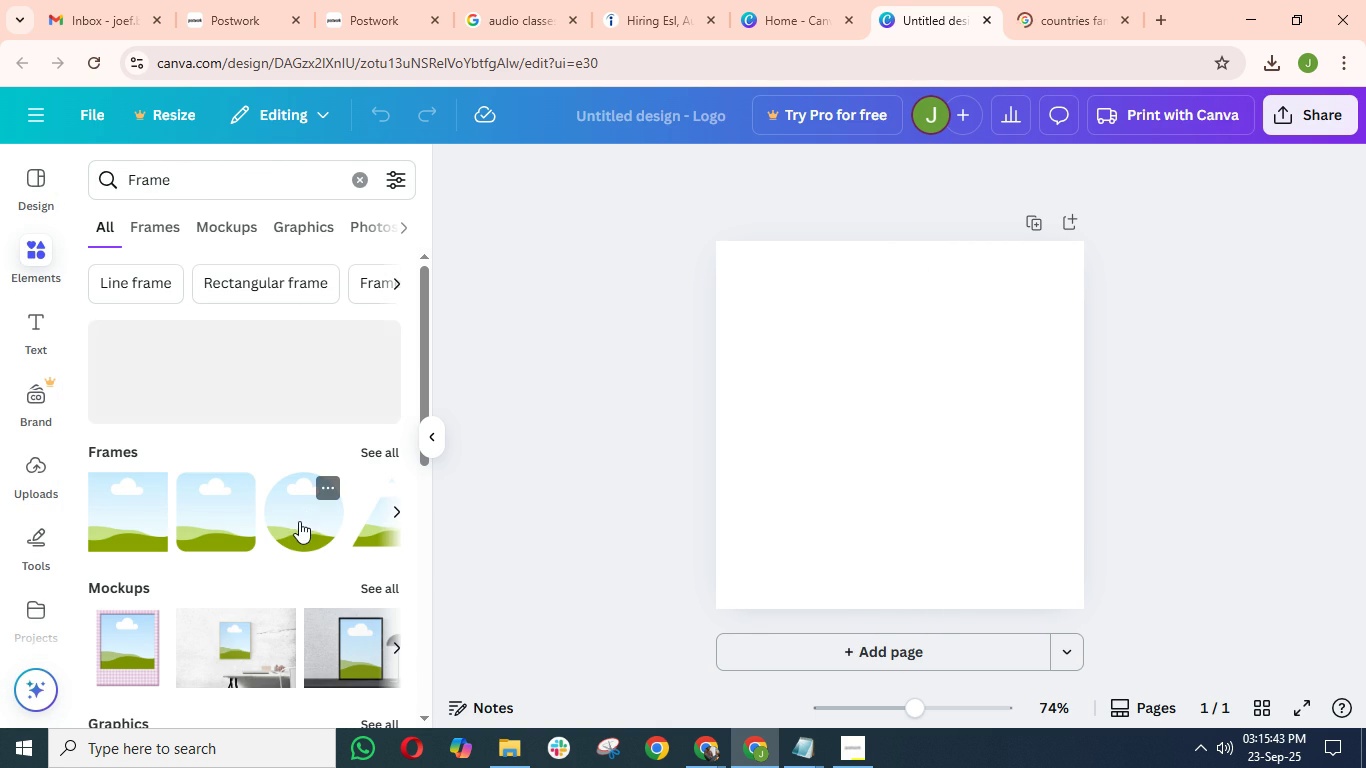 
left_click([43, 178])
 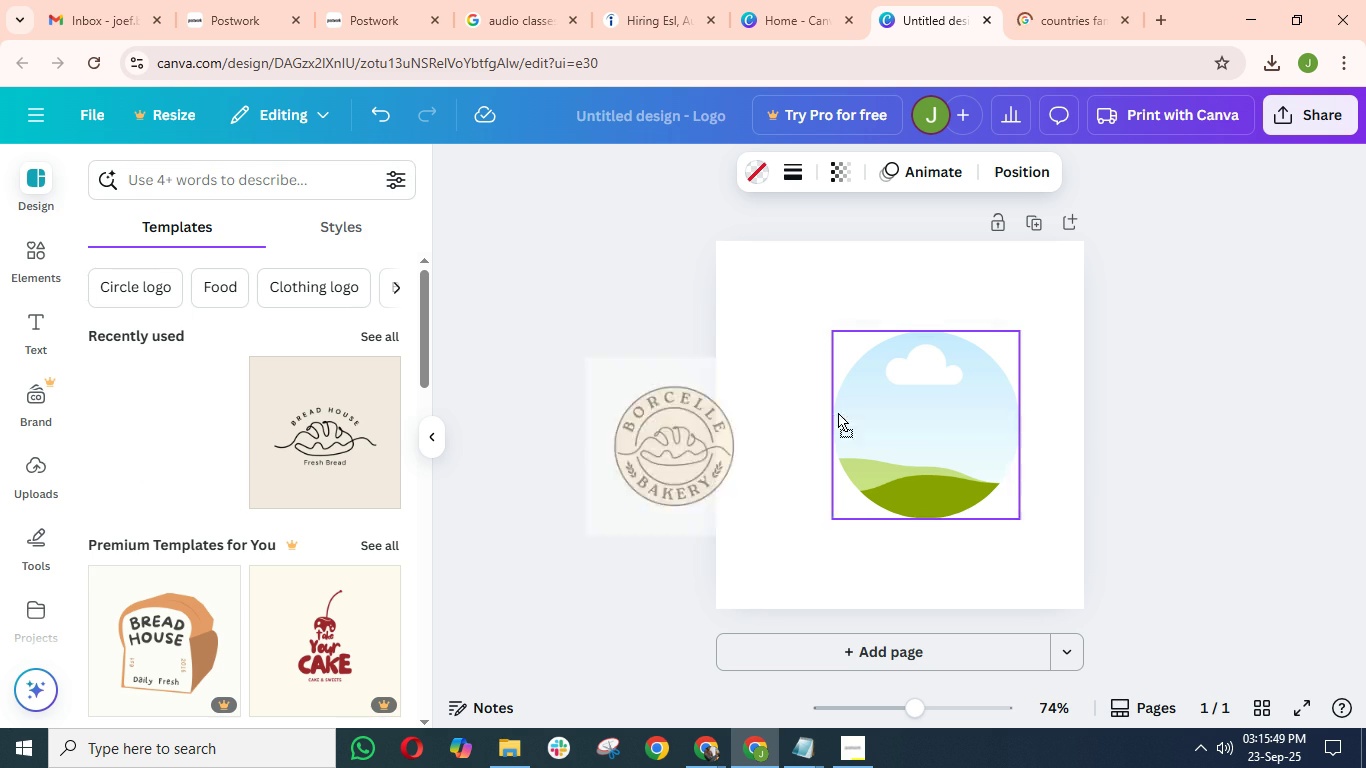 
mouse_move([878, 406])
 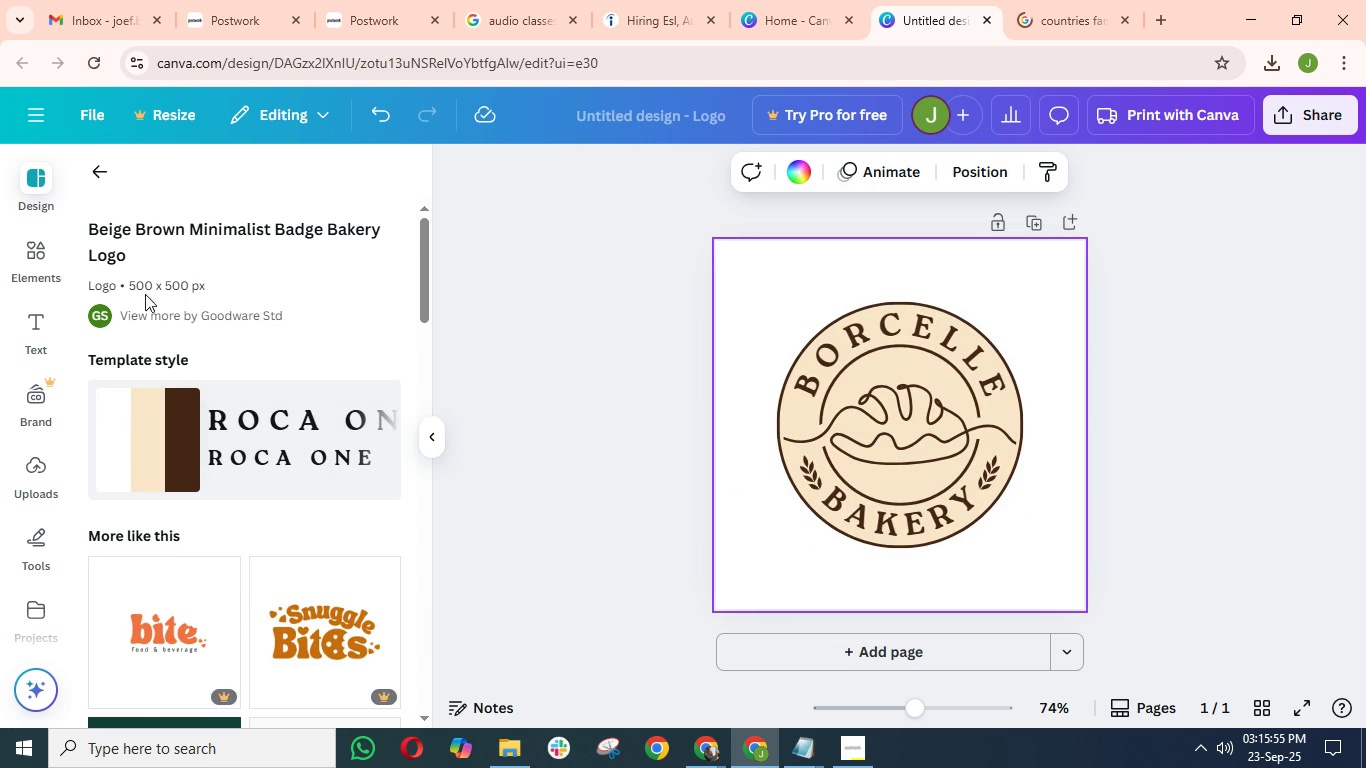 
scroll: coordinate [174, 373], scroll_direction: down, amount: 10.0
 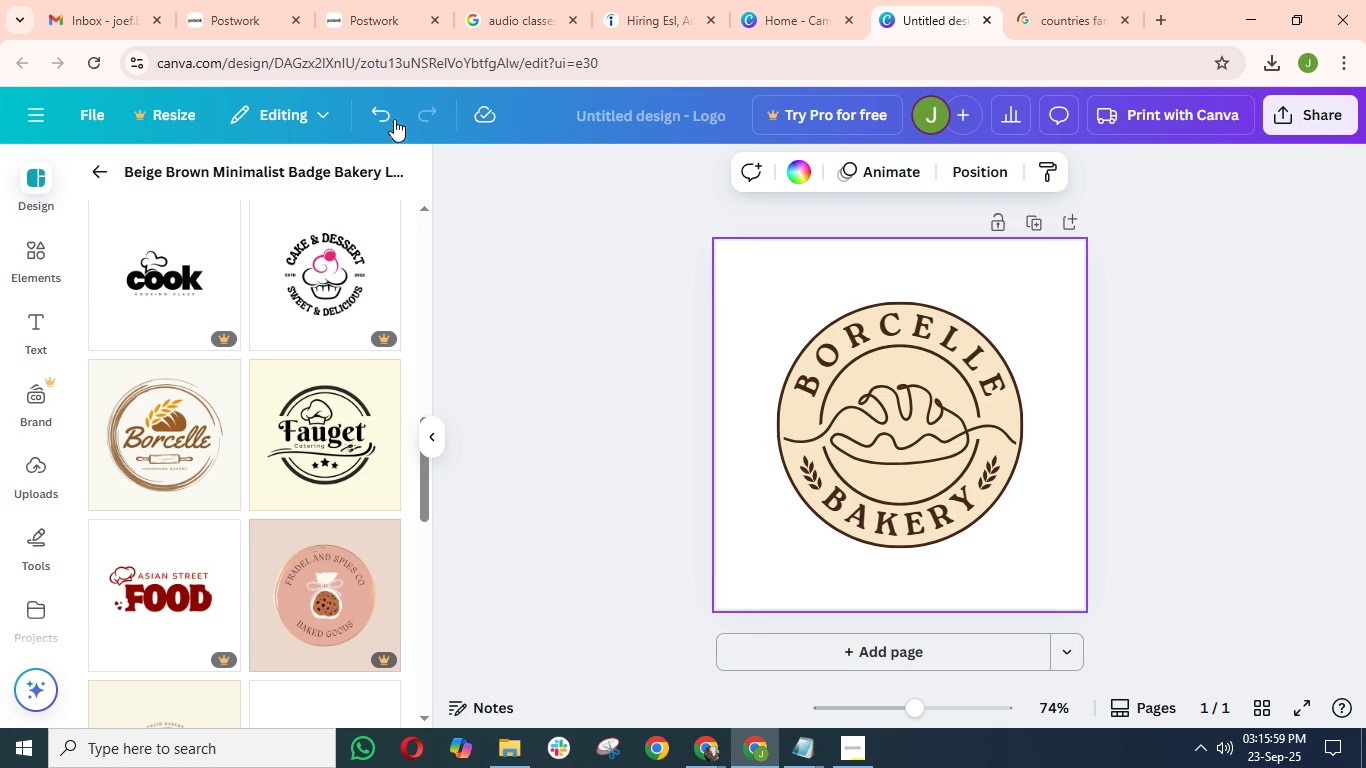 
left_click([381, 121])
 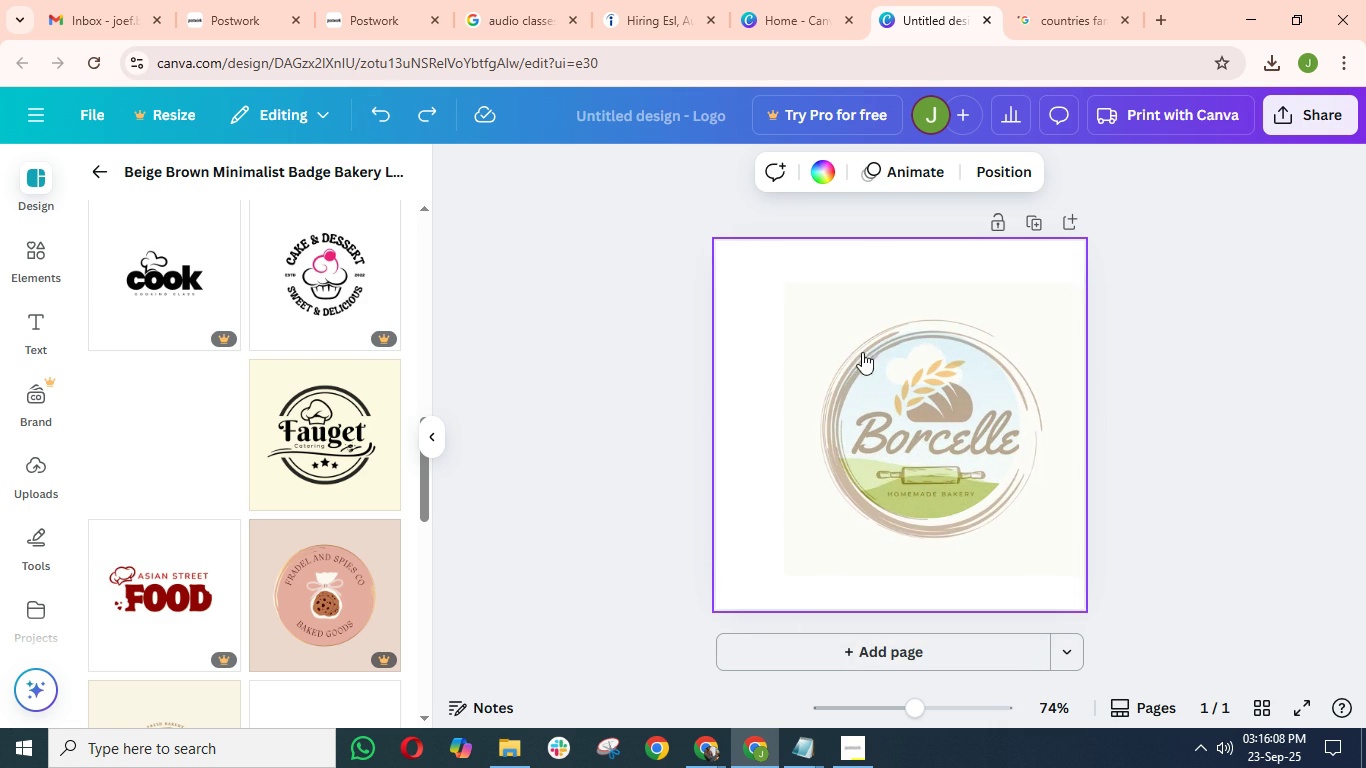 
wait(12.91)
 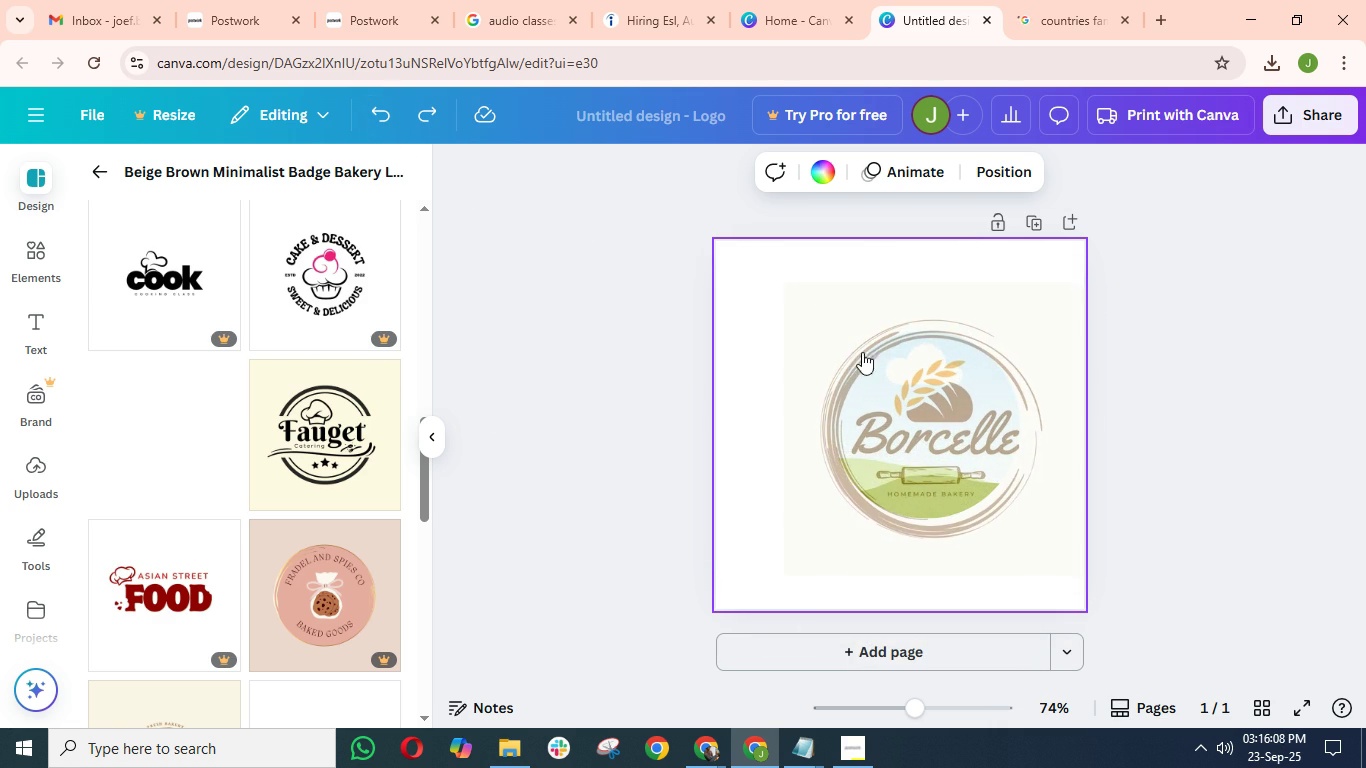 
left_click([98, 165])
 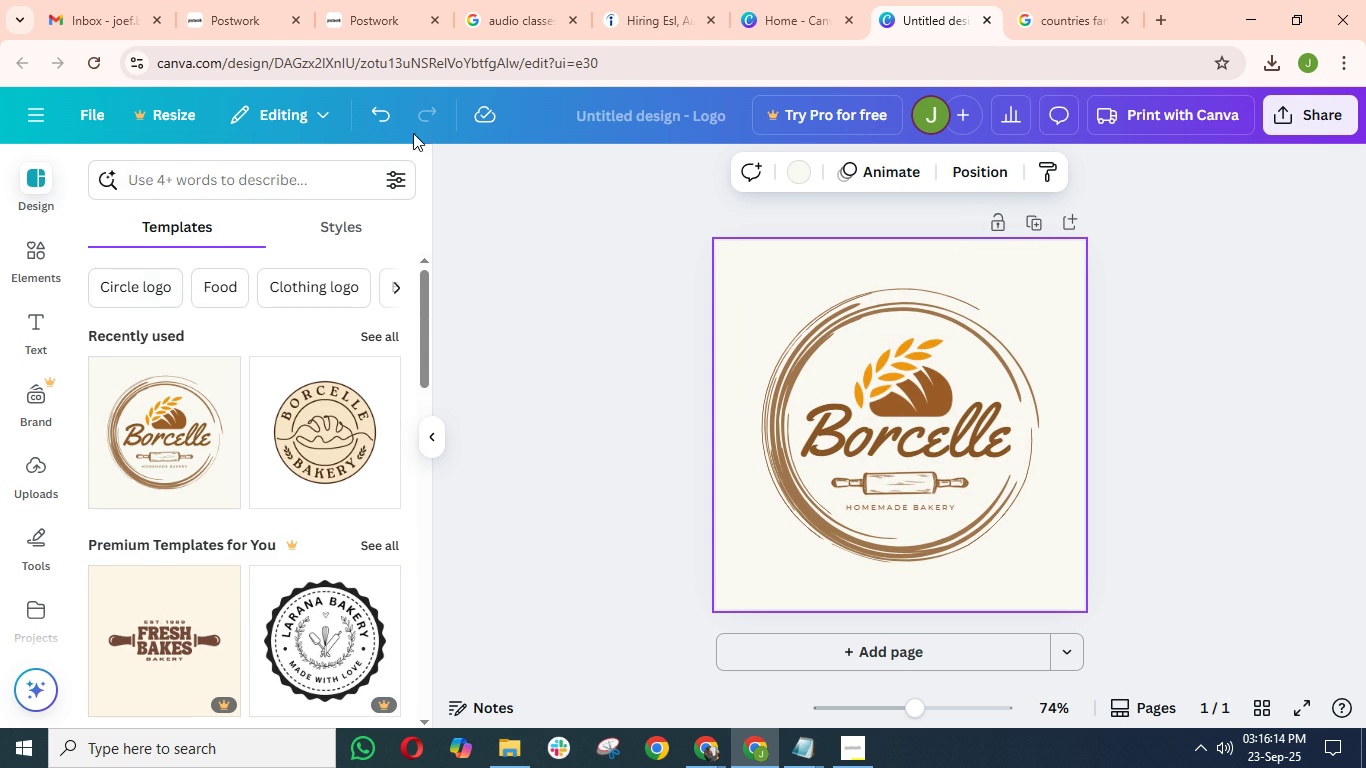 
left_click([376, 119])
 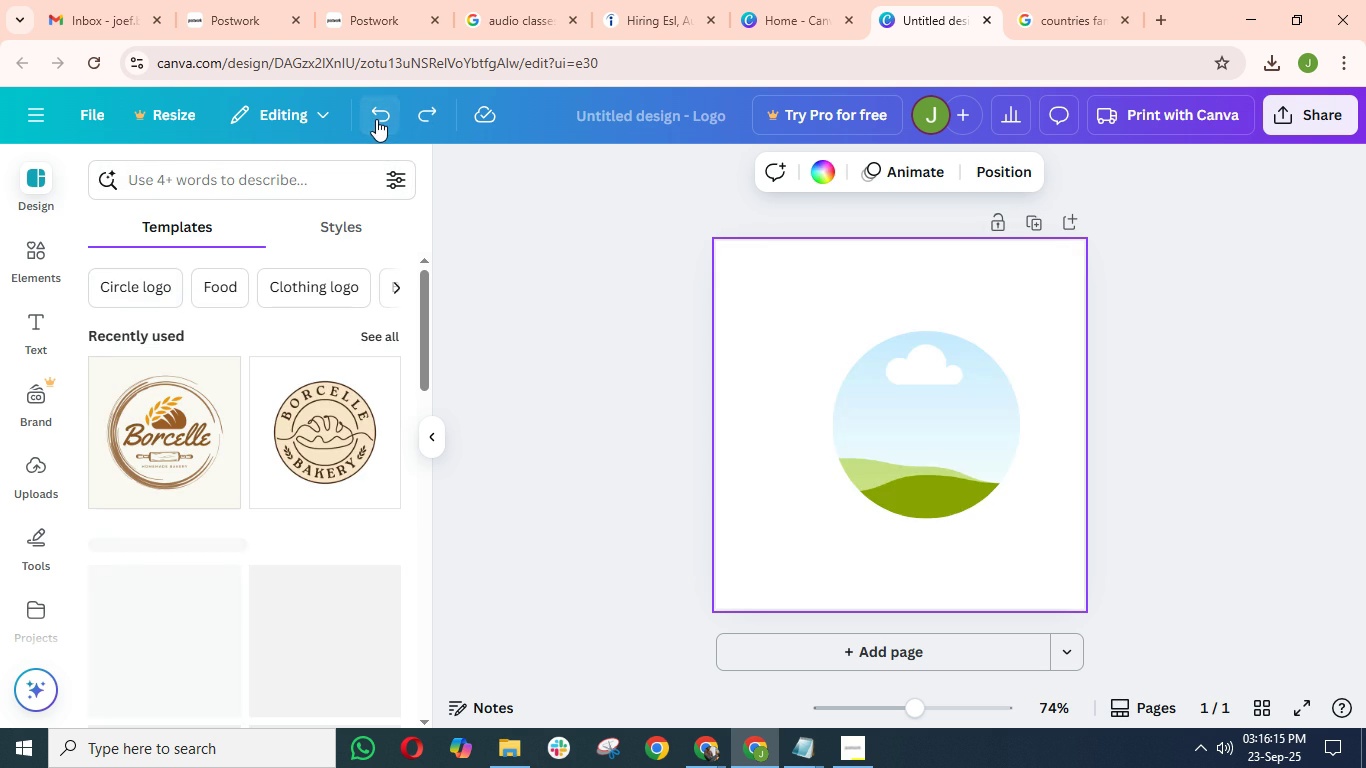 
left_click([376, 119])
 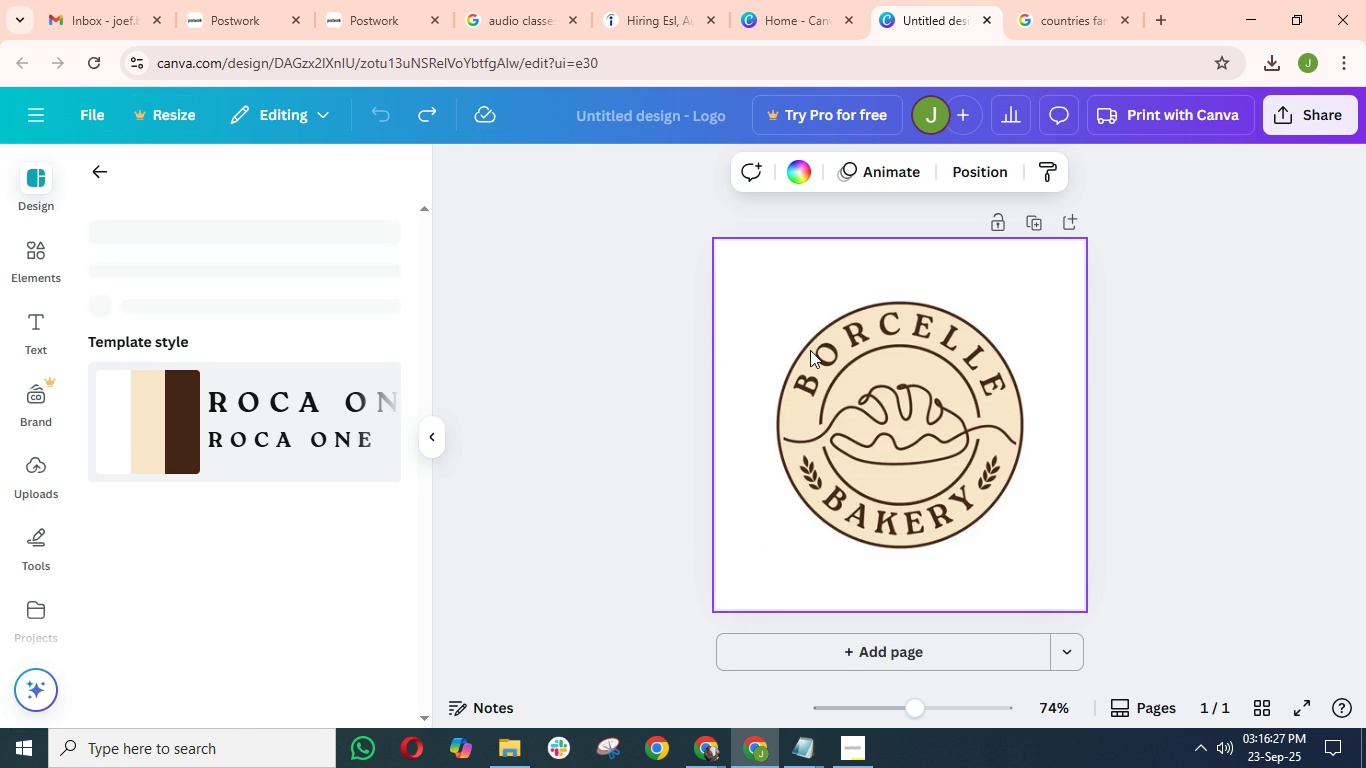 
wait(16.77)
 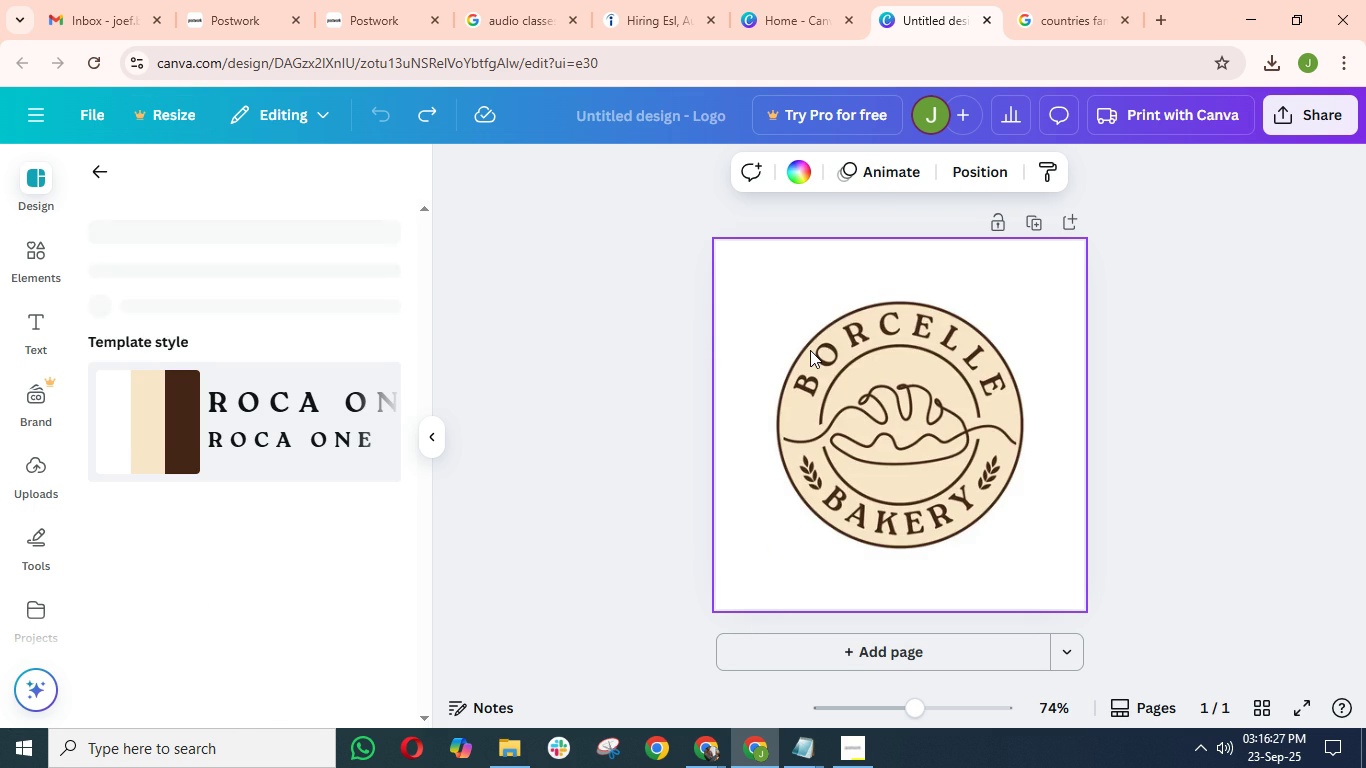 
left_click([97, 173])
 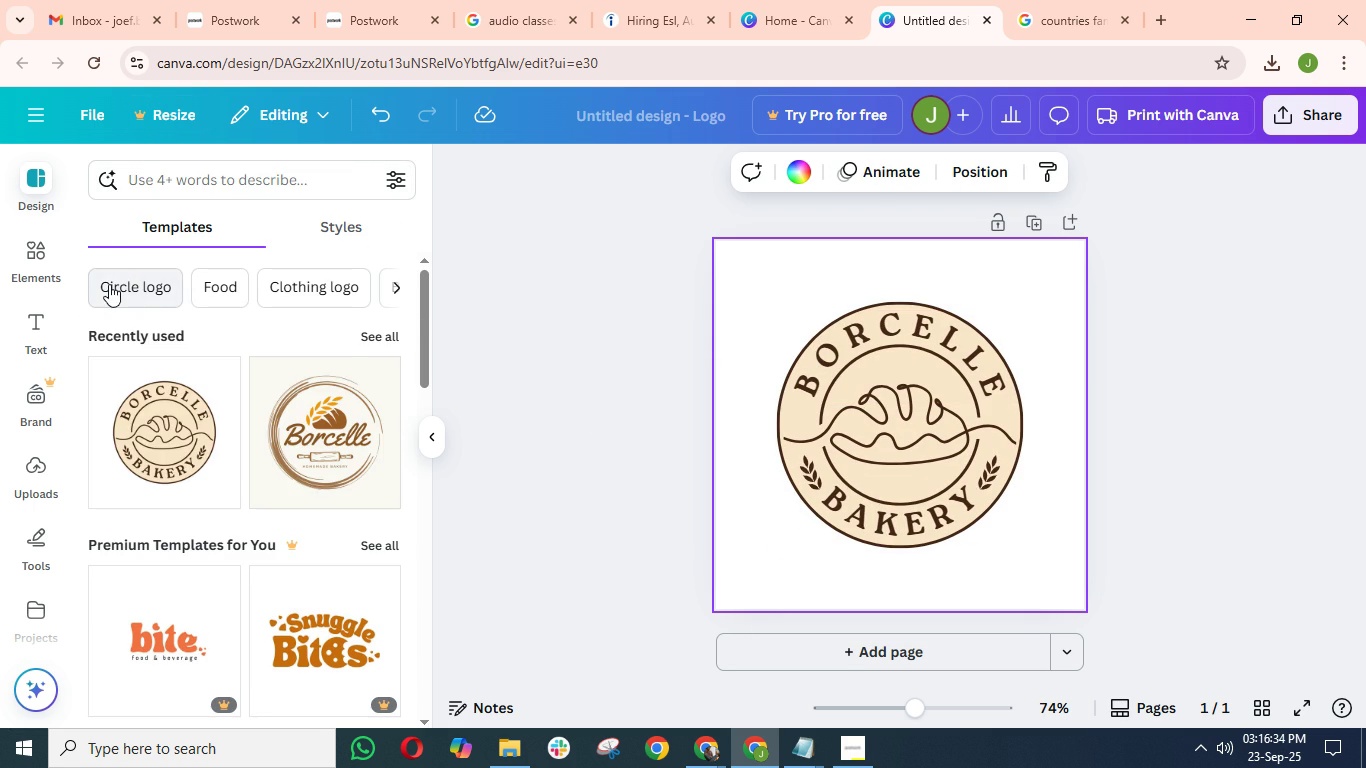 
left_click([109, 284])
 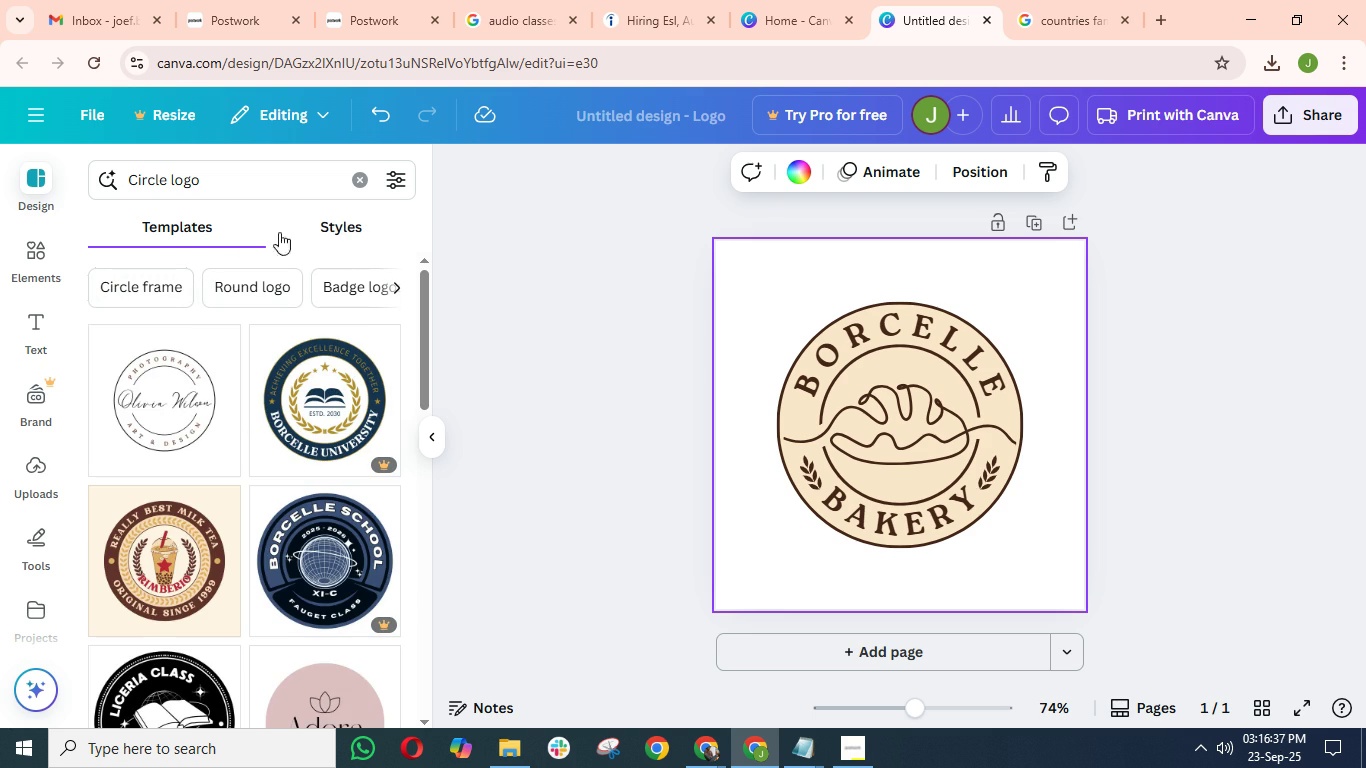 
left_click([26, 253])
 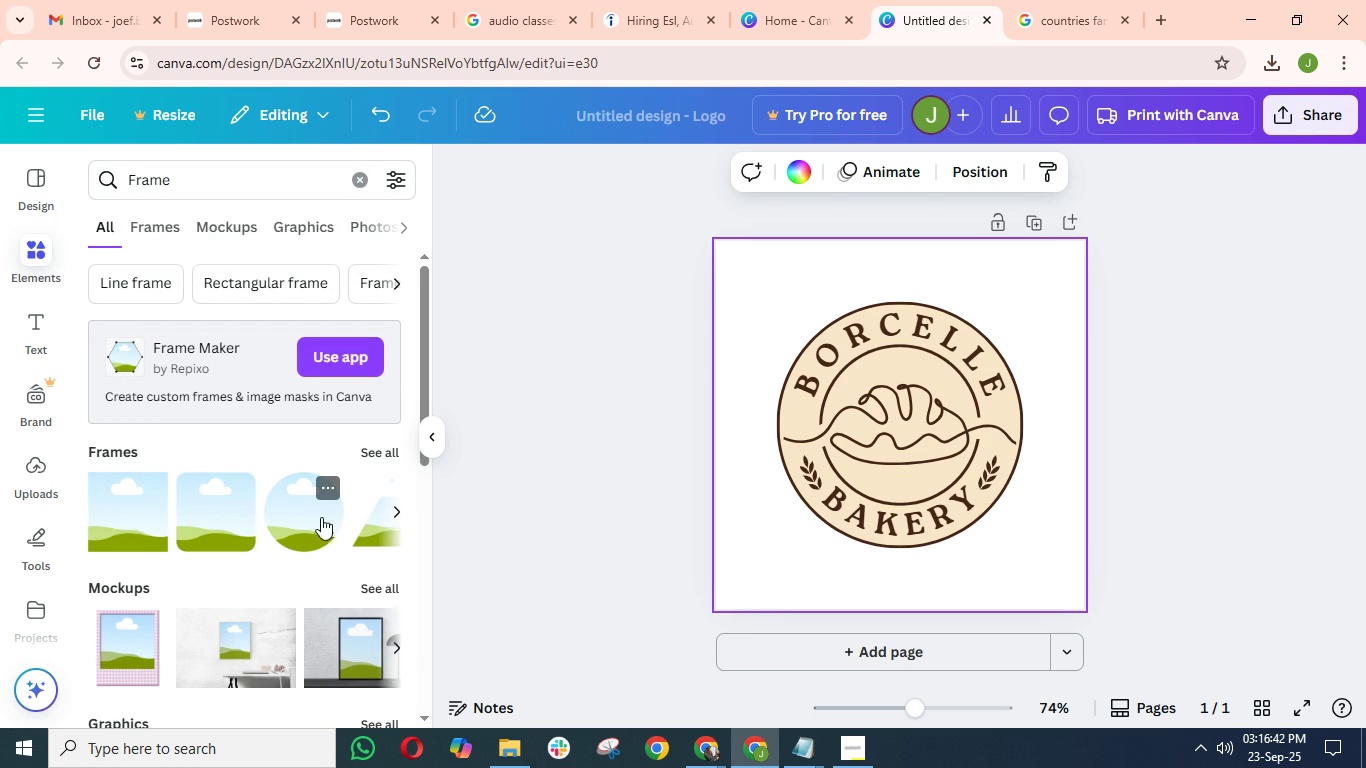 
wait(8.01)
 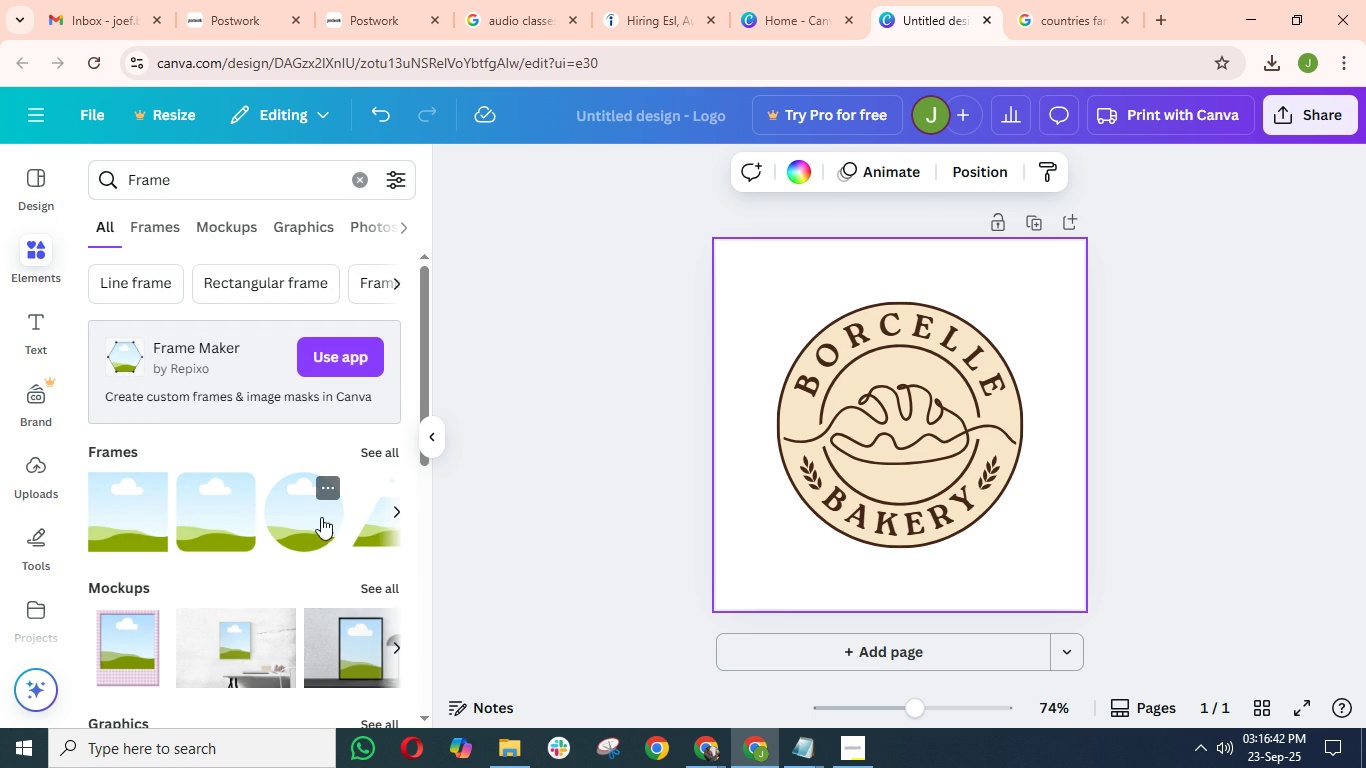 
left_click([937, 336])